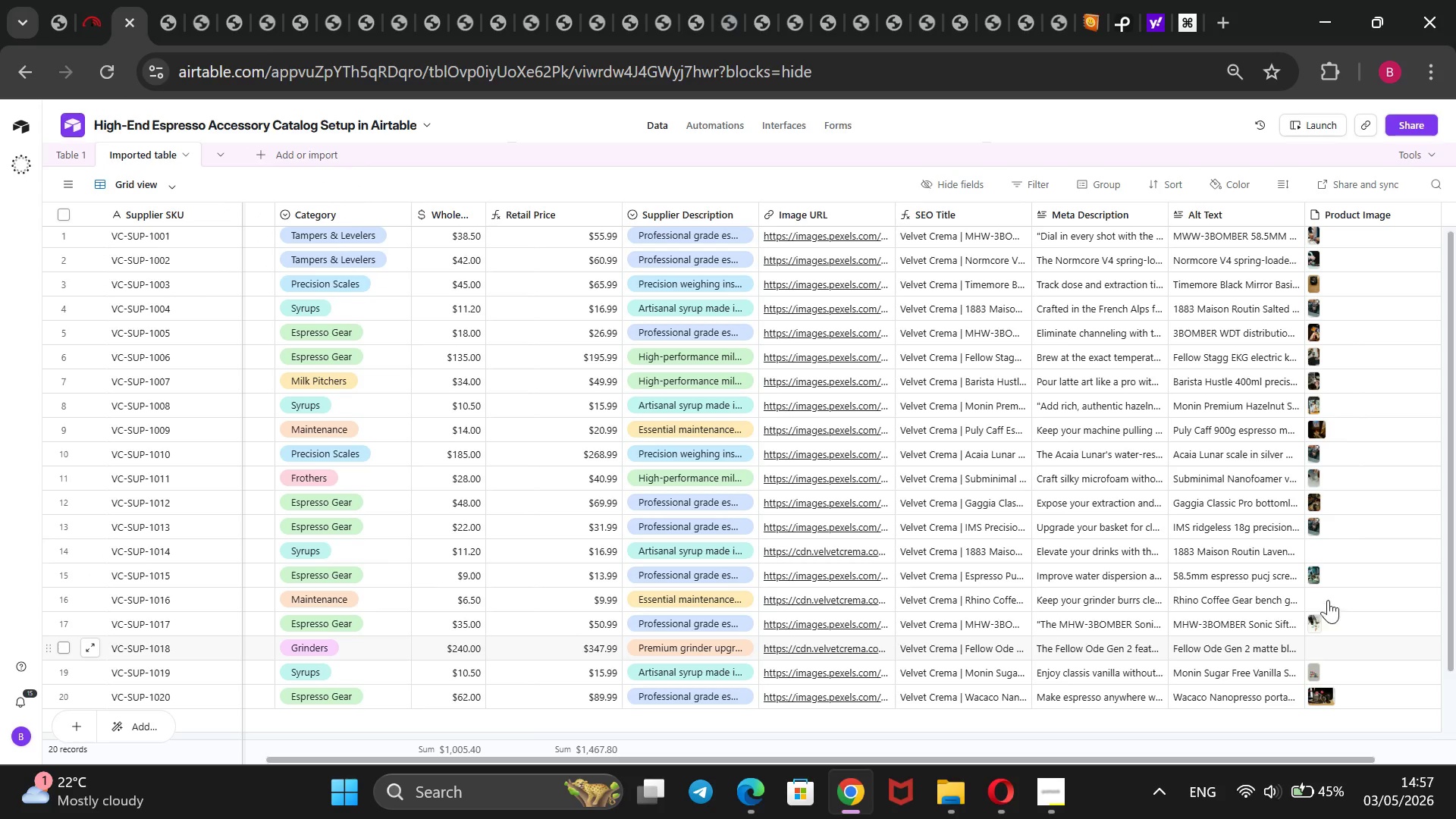 
left_click([1328, 600])
 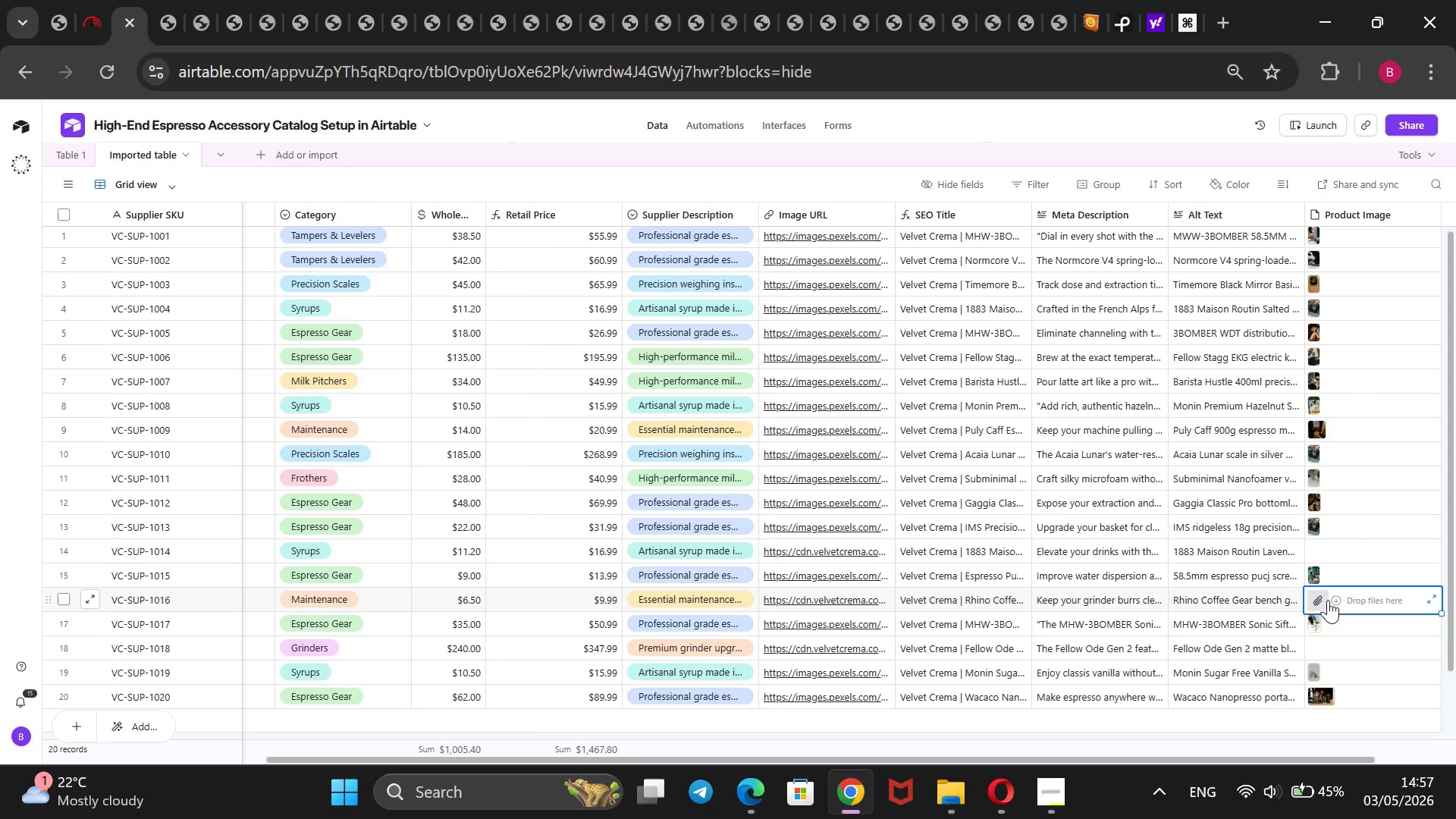 
left_click([1319, 601])
 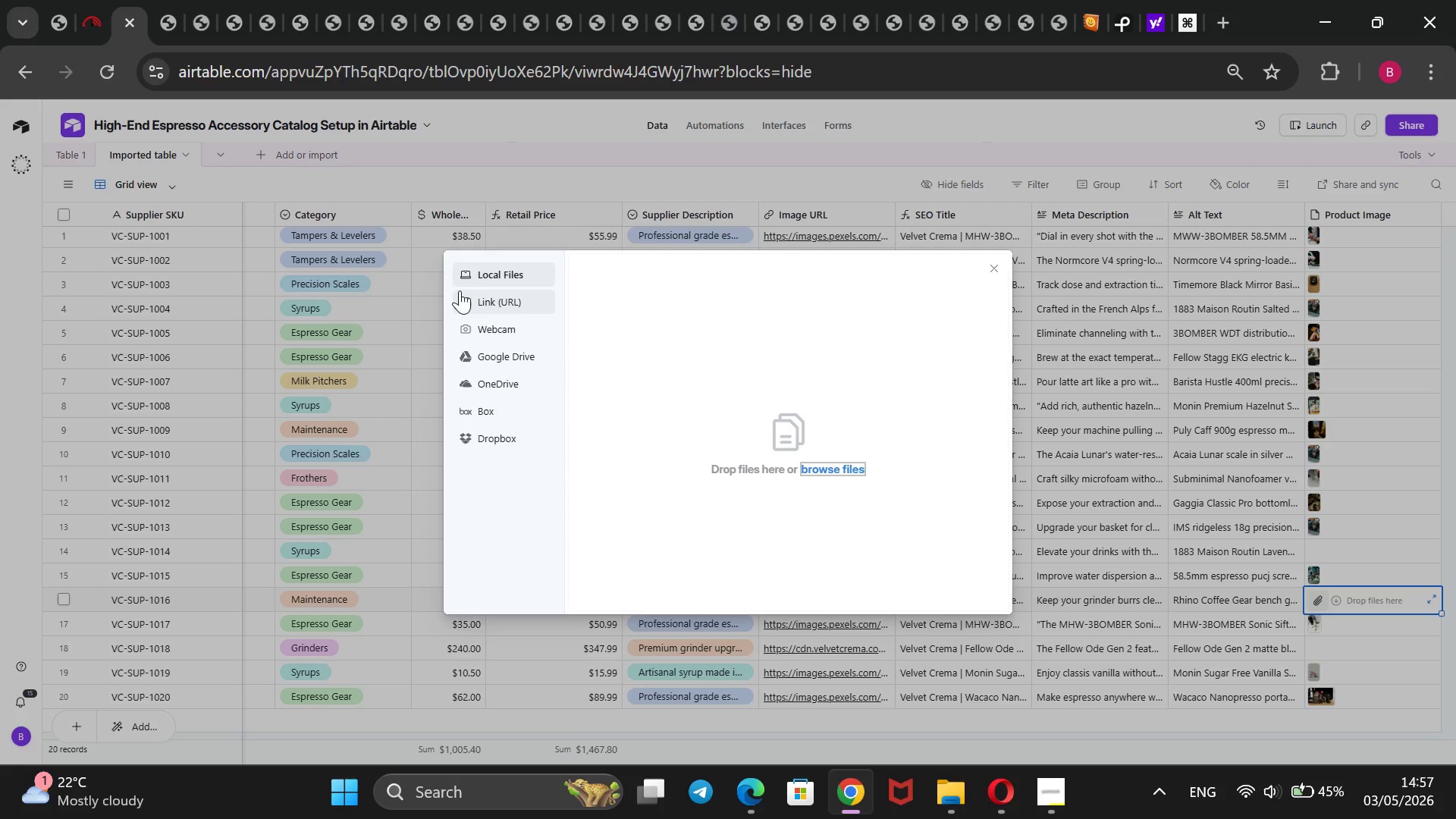 
left_click([481, 298])
 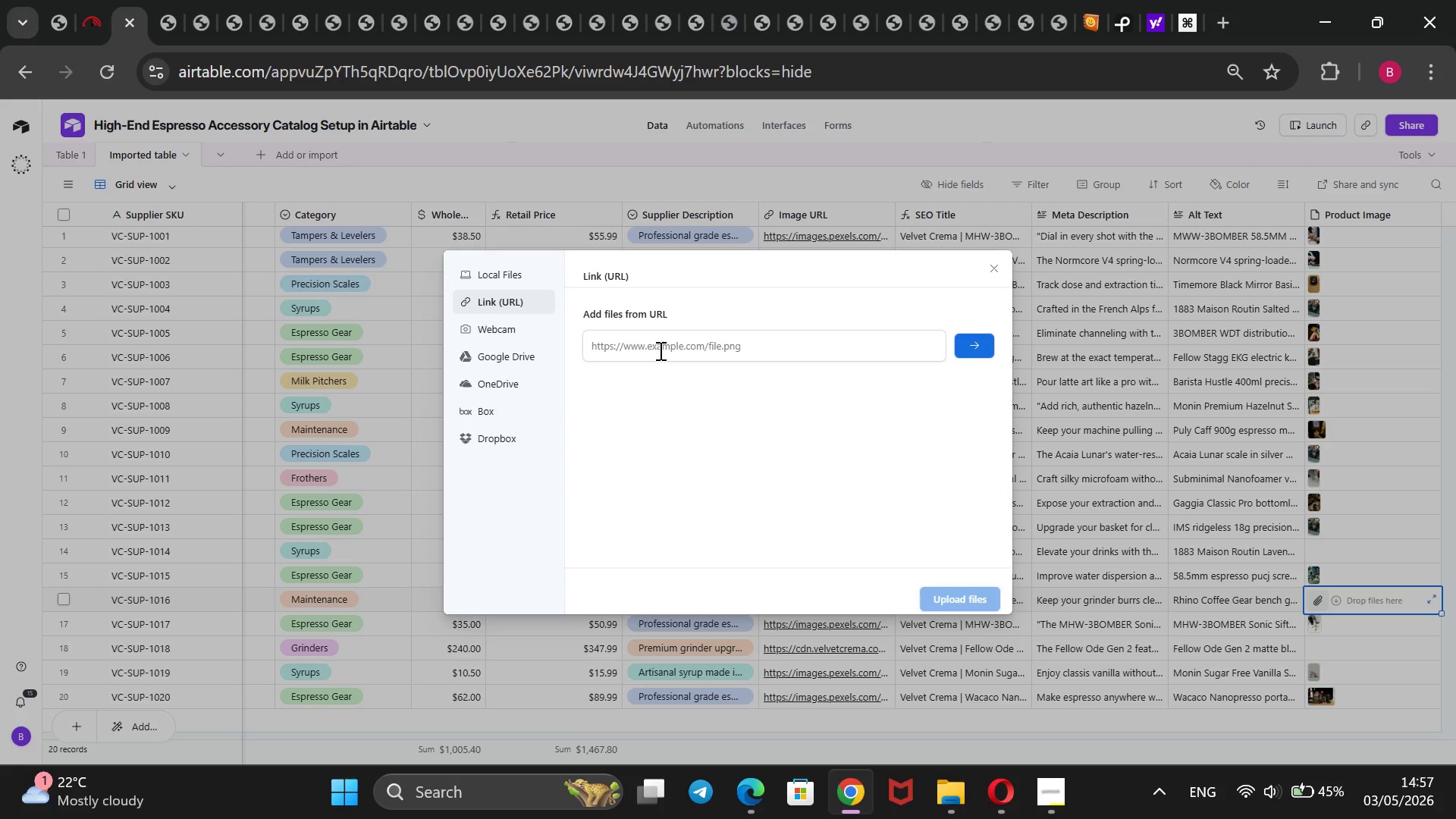 
left_click([659, 350])
 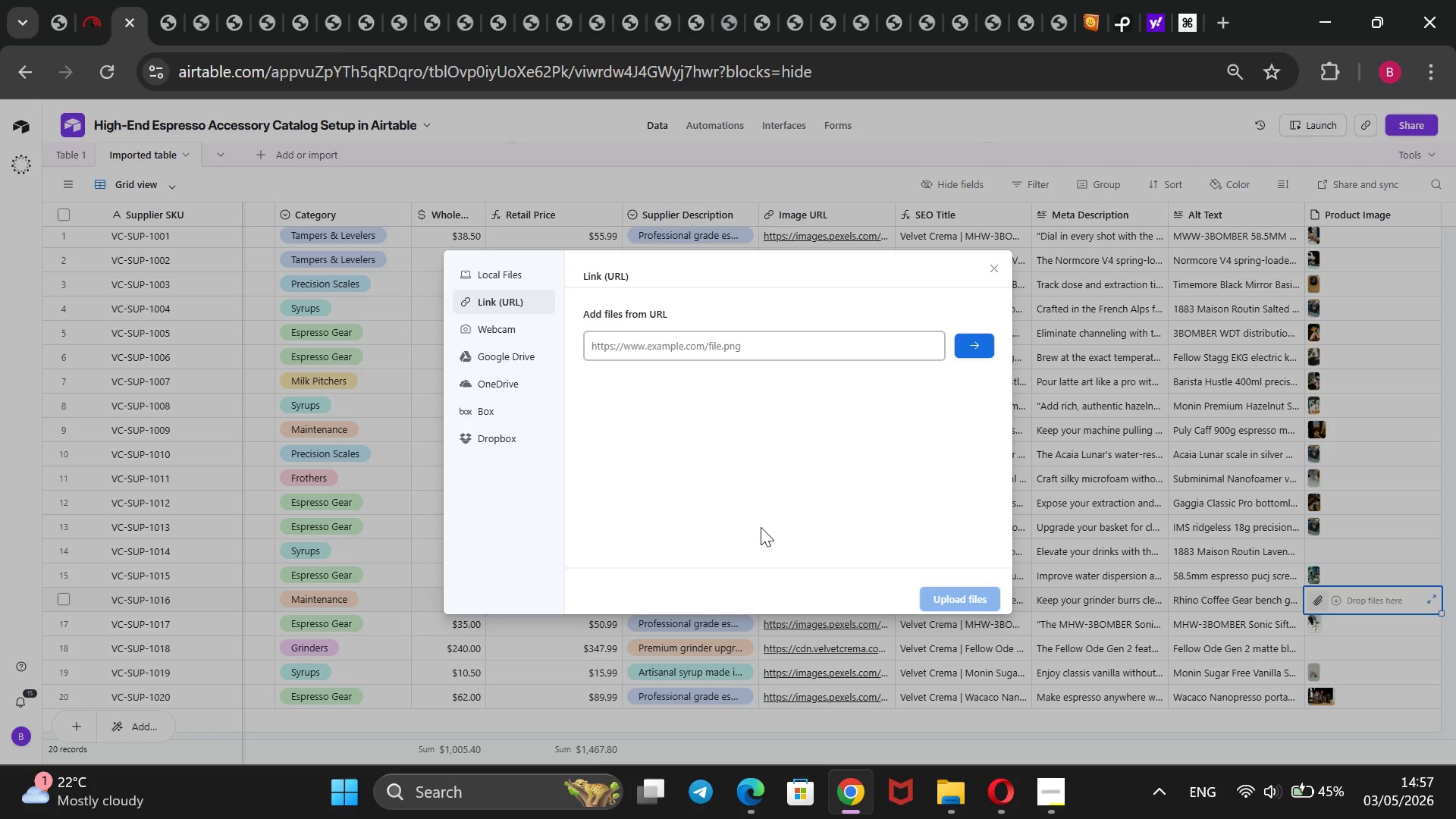 
key(Control+ControlLeft)
 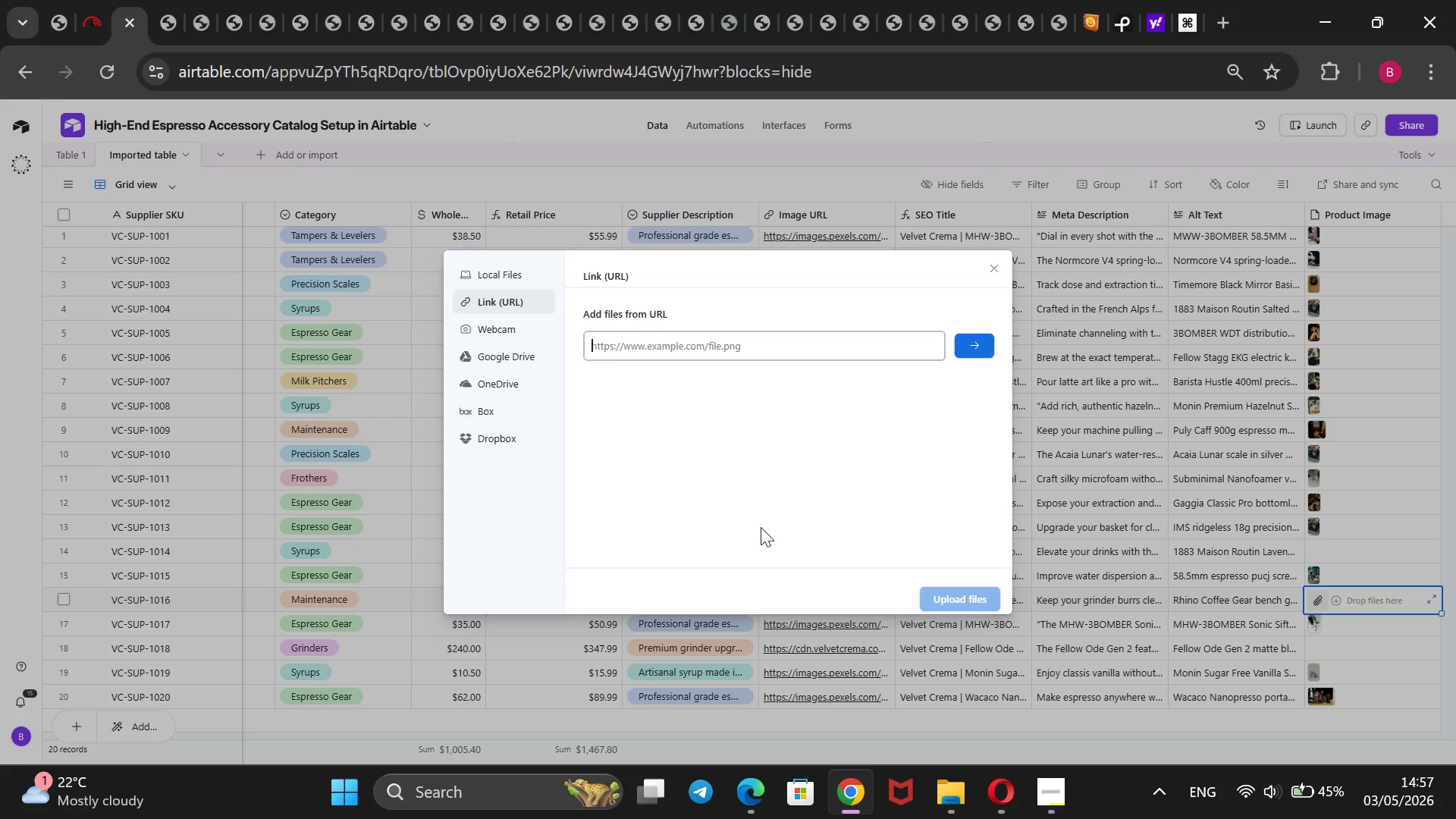 
key(Control+V)
 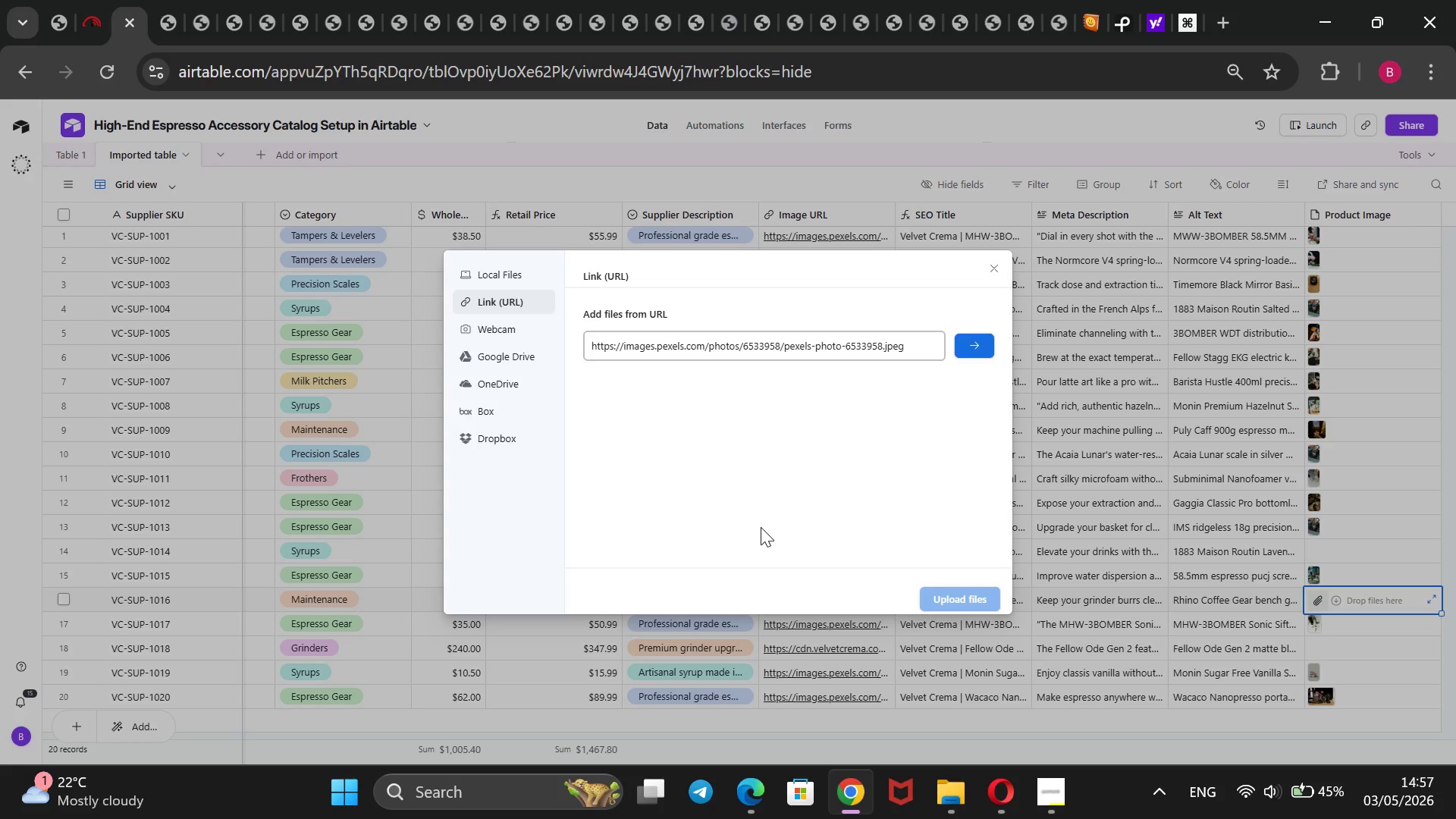 
key(Enter)
 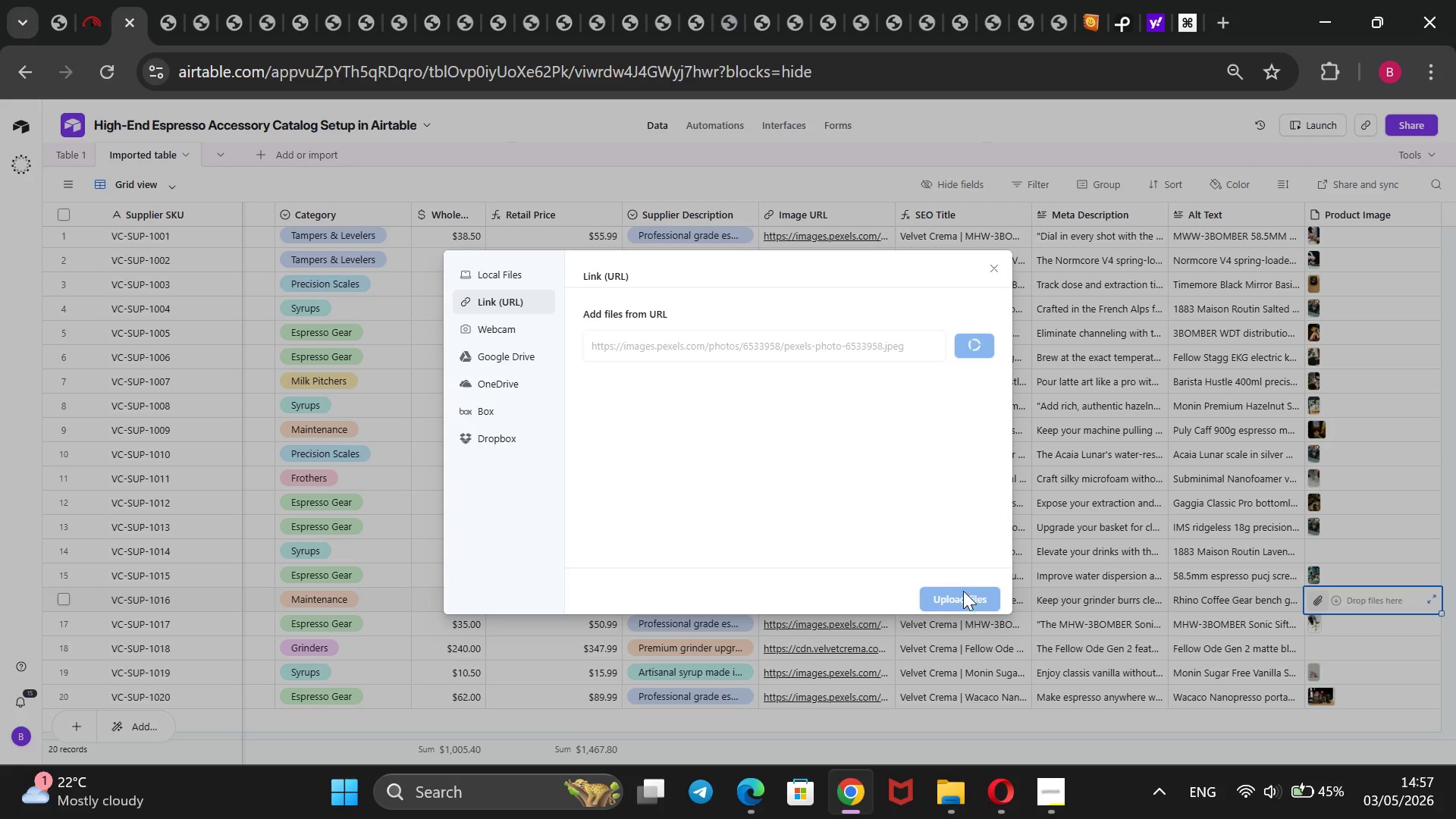 
left_click([959, 596])
 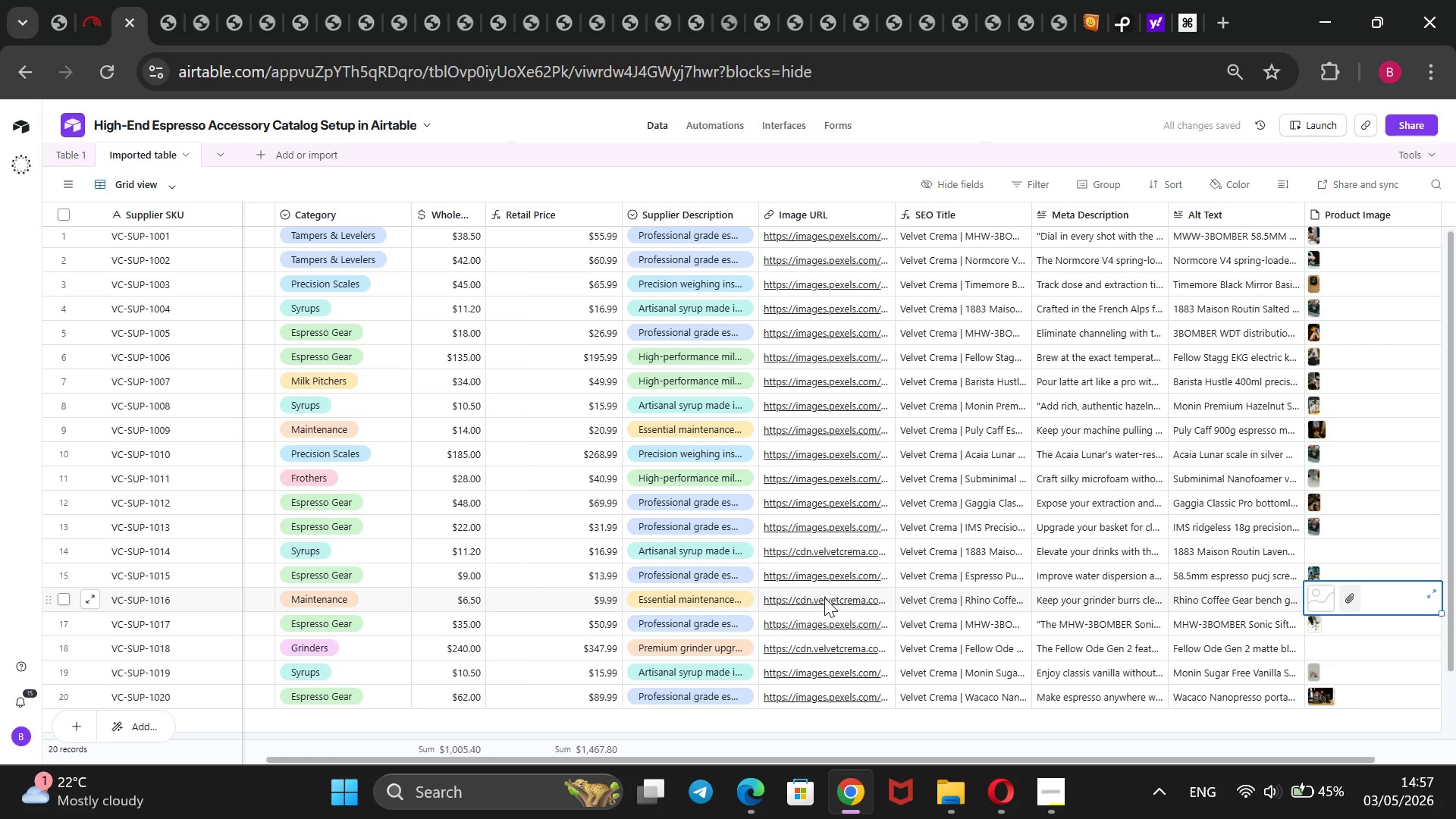 
double_click([824, 598])
 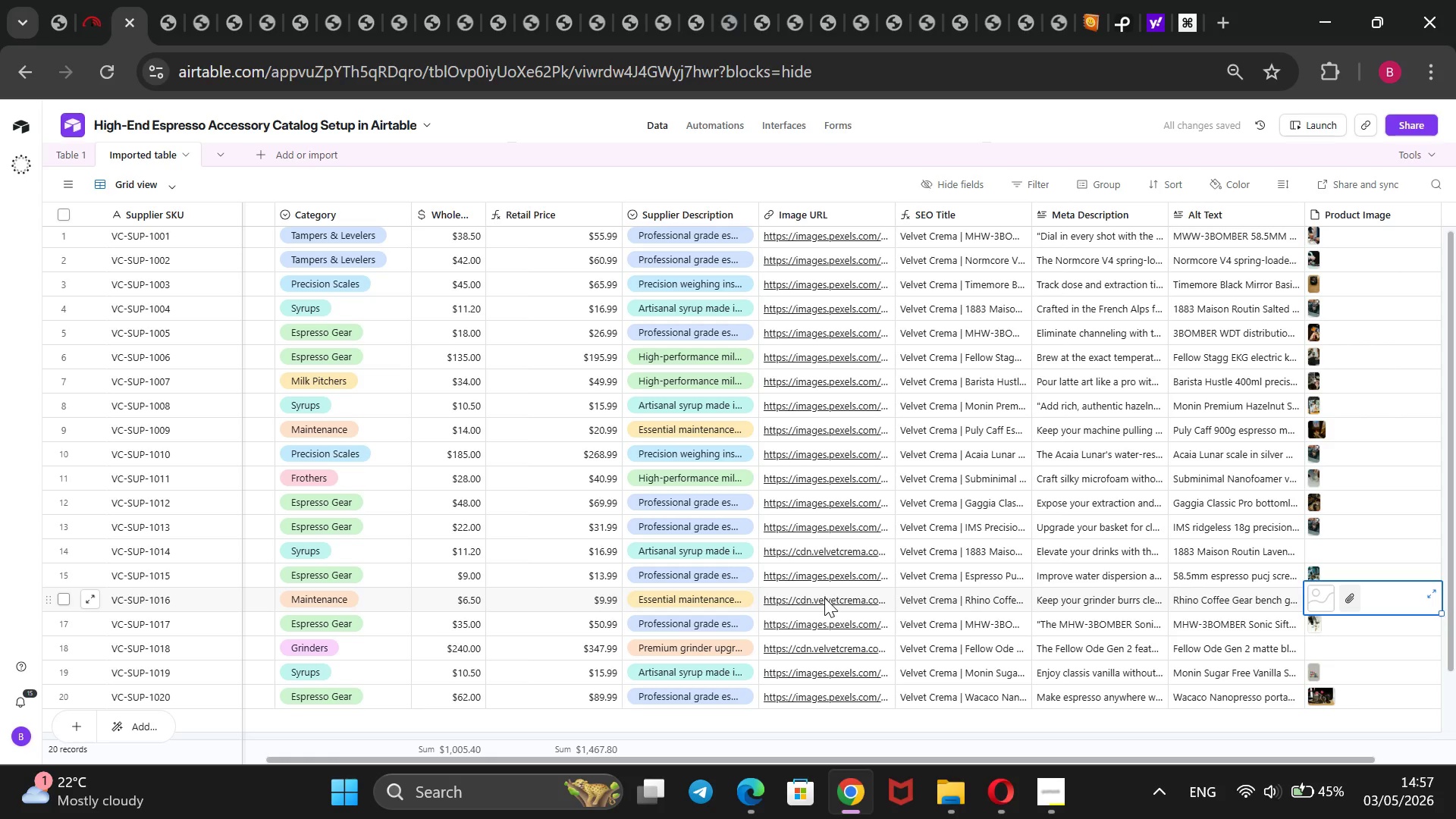 
triple_click([824, 598])
 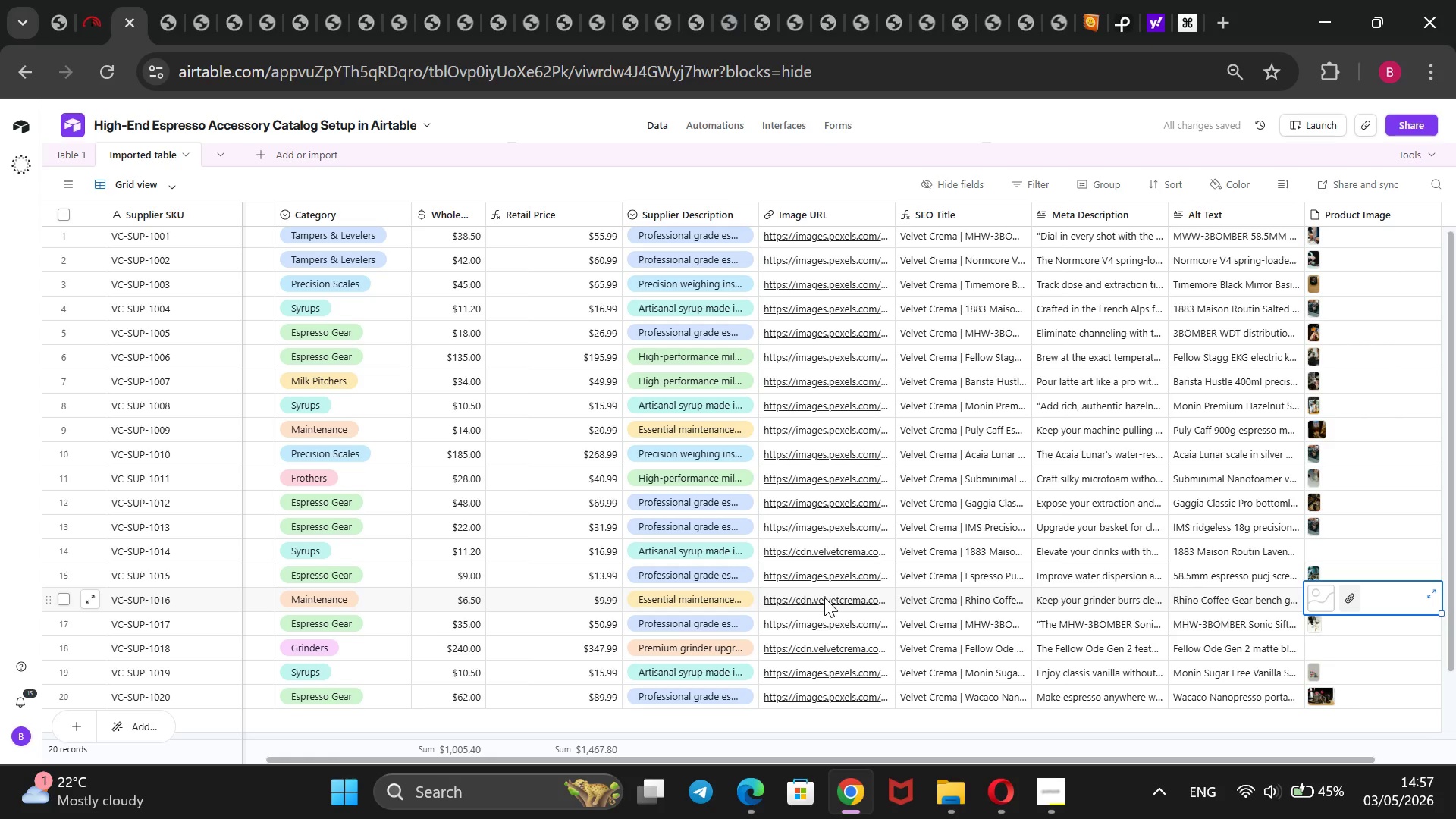 
triple_click([824, 598])
 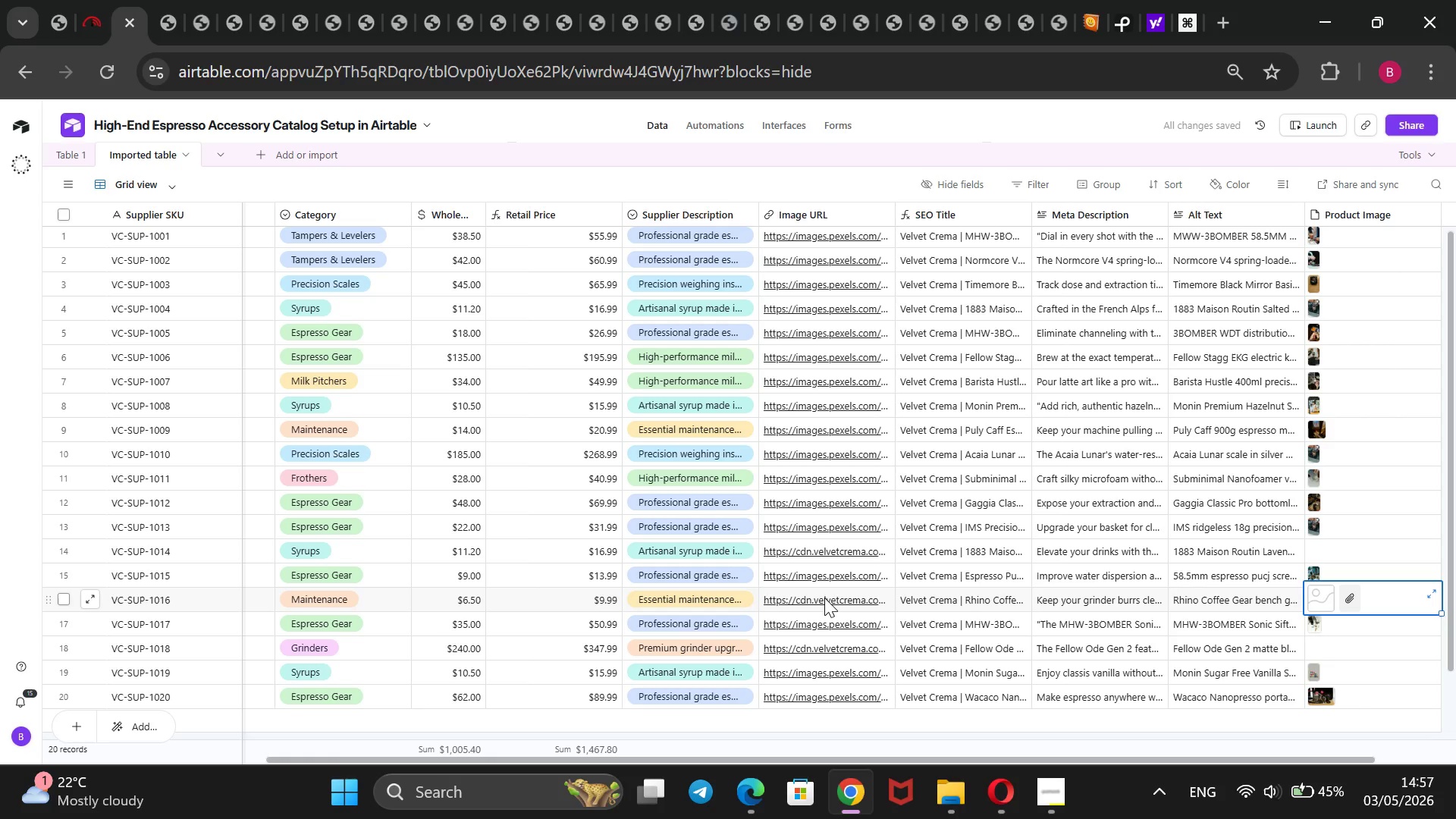 
triple_click([824, 598])
 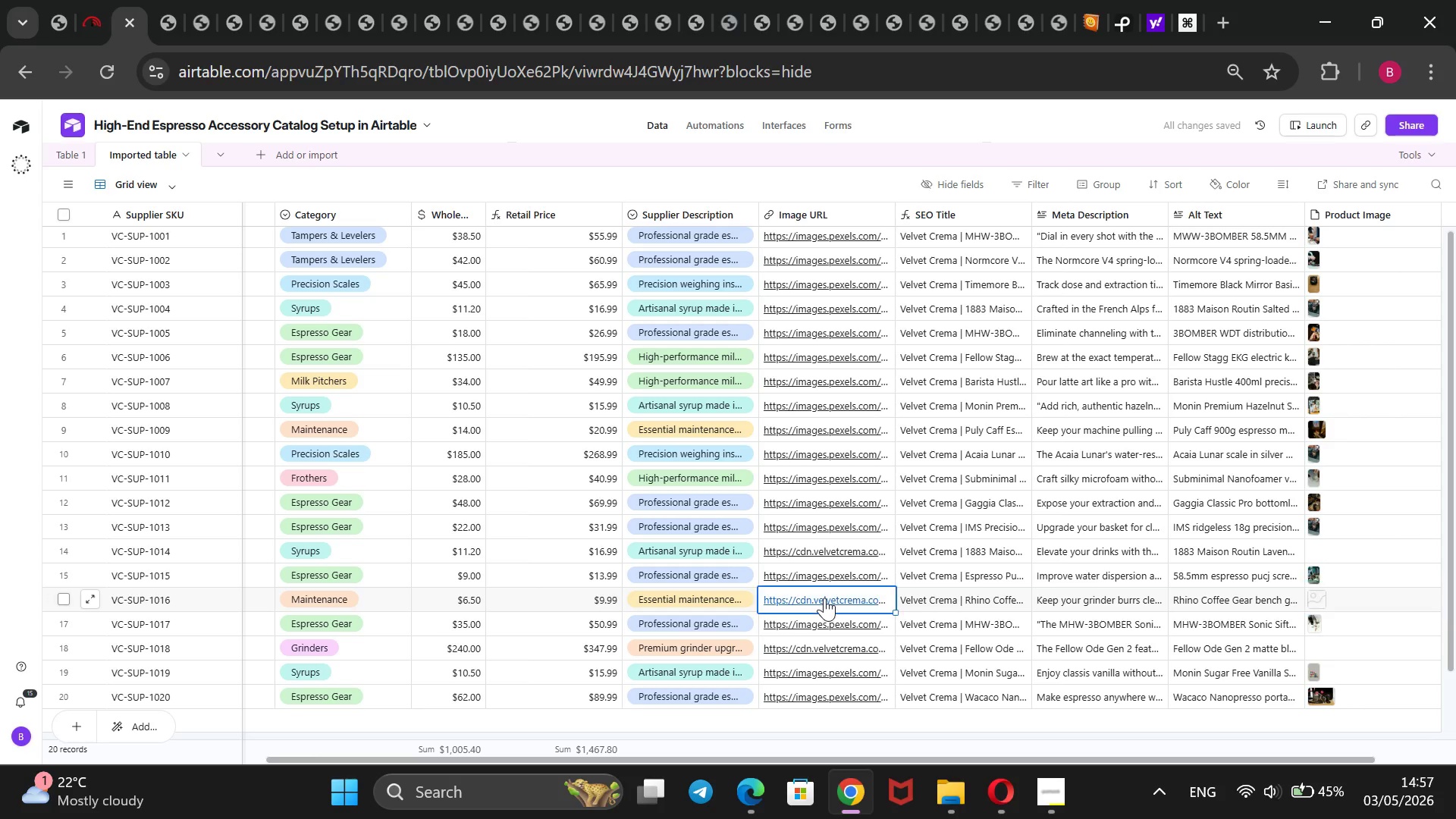 
triple_click([824, 598])
 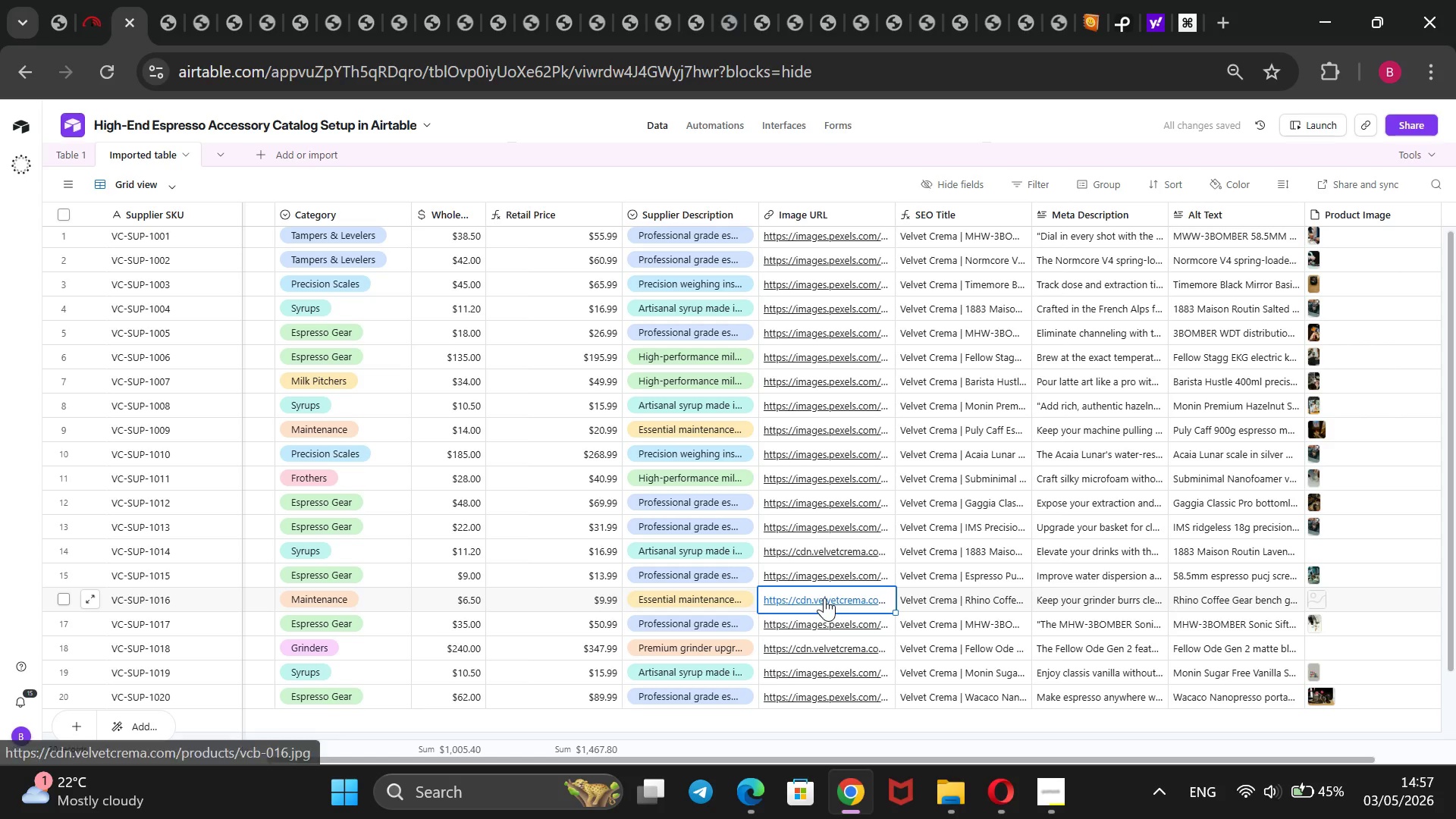 
triple_click([824, 598])
 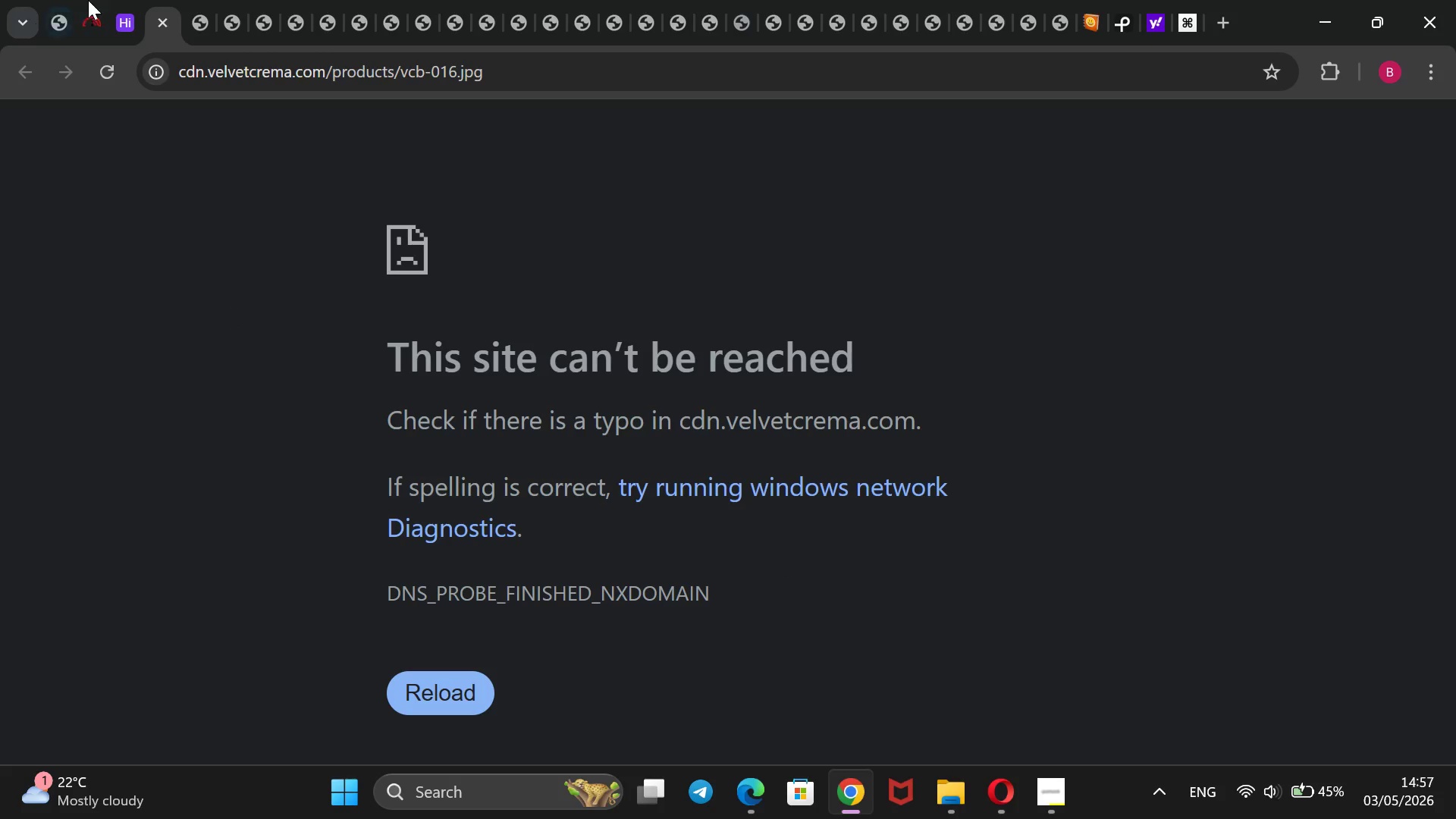 
left_click([128, 3])
 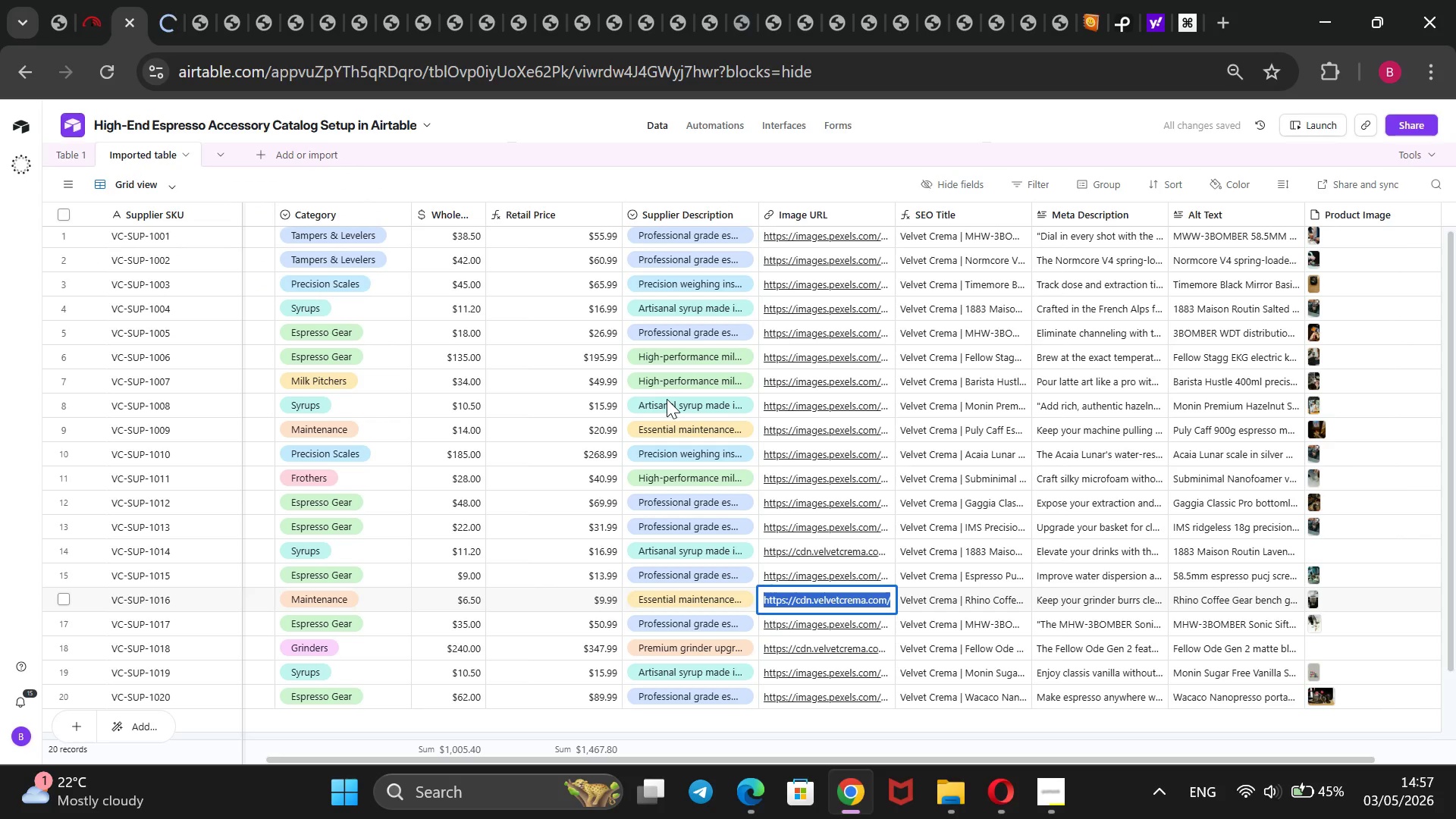 
key(Backspace)
 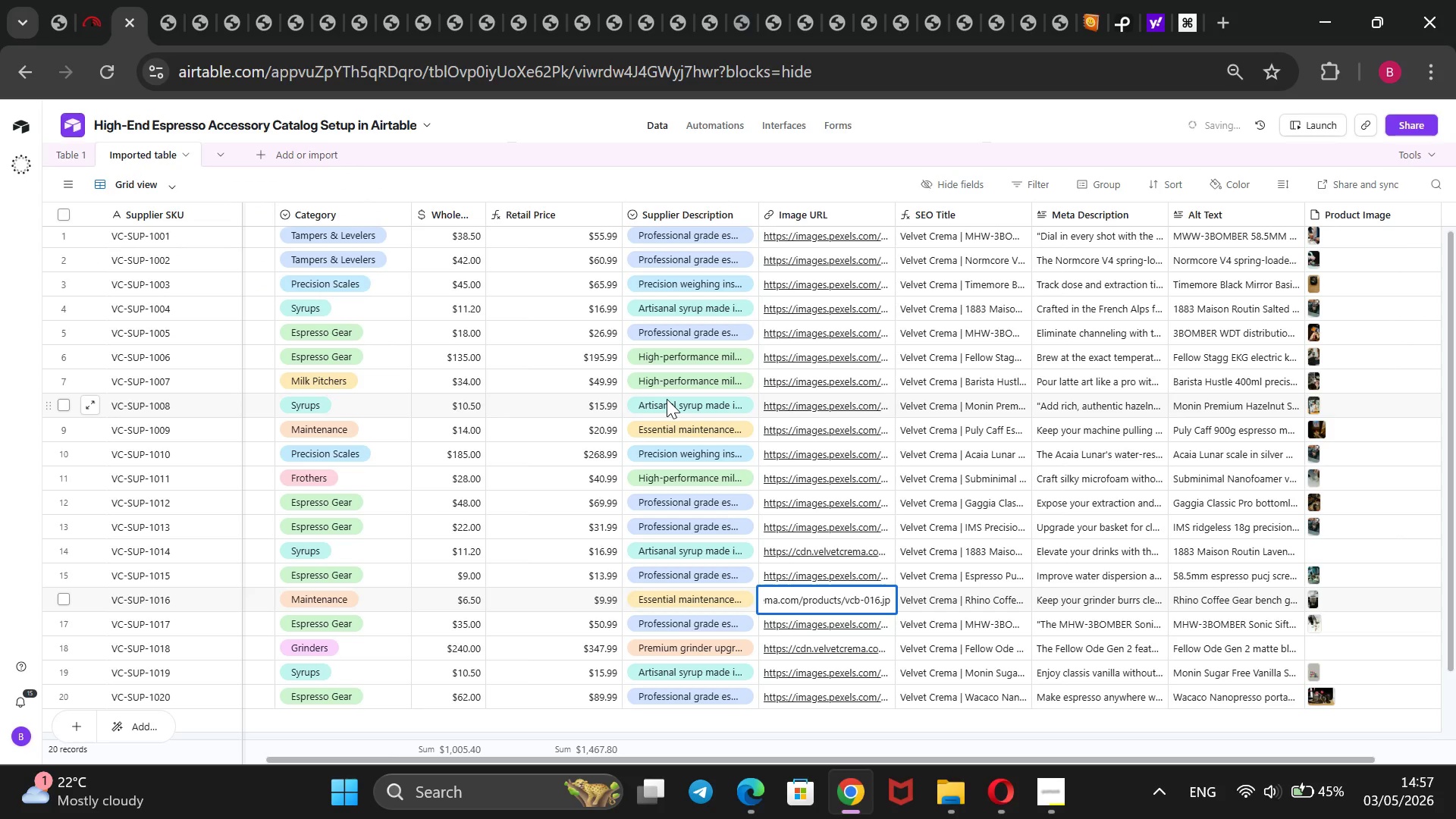 
key(Control+V)
 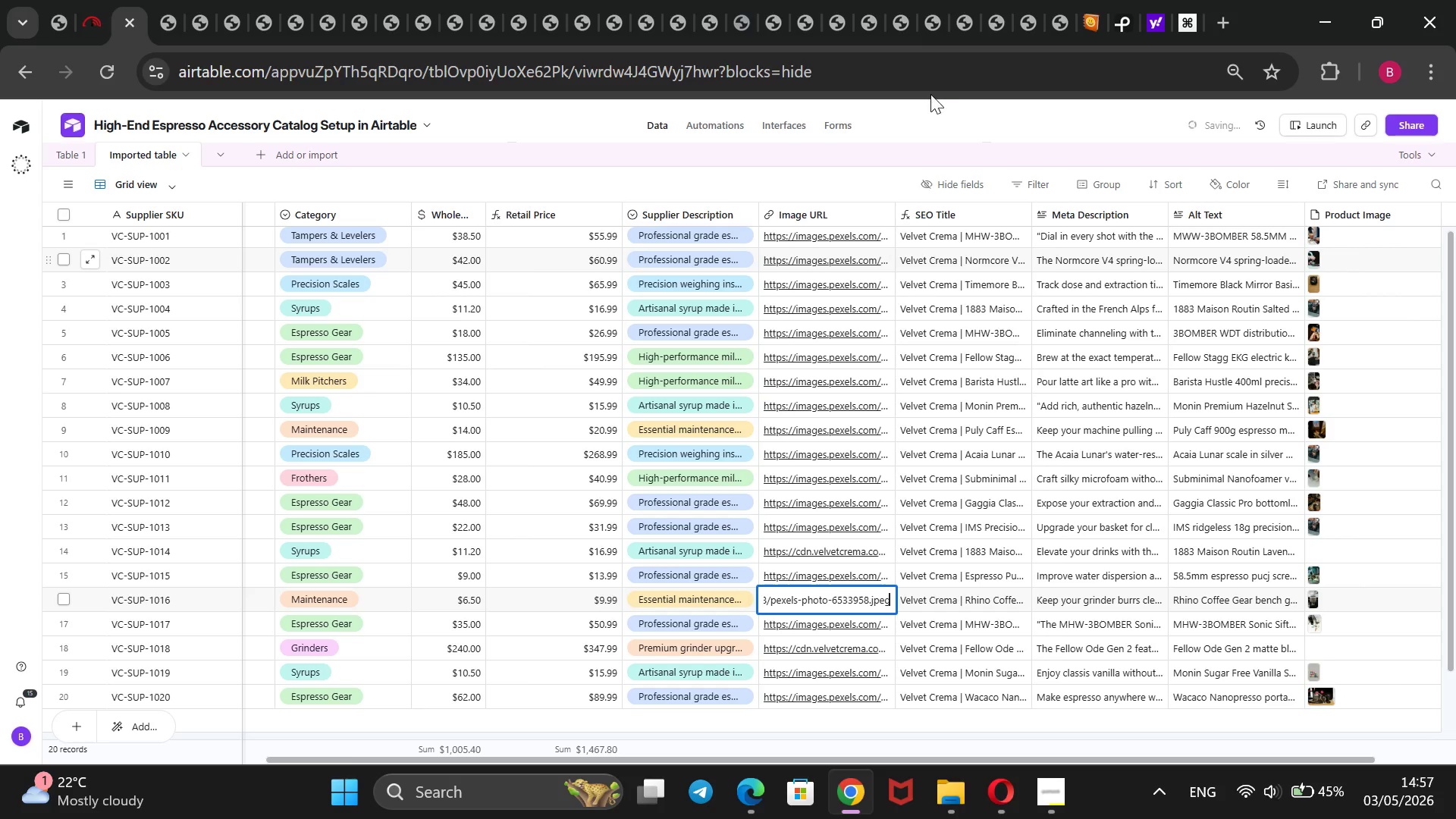 
left_click([932, 100])
 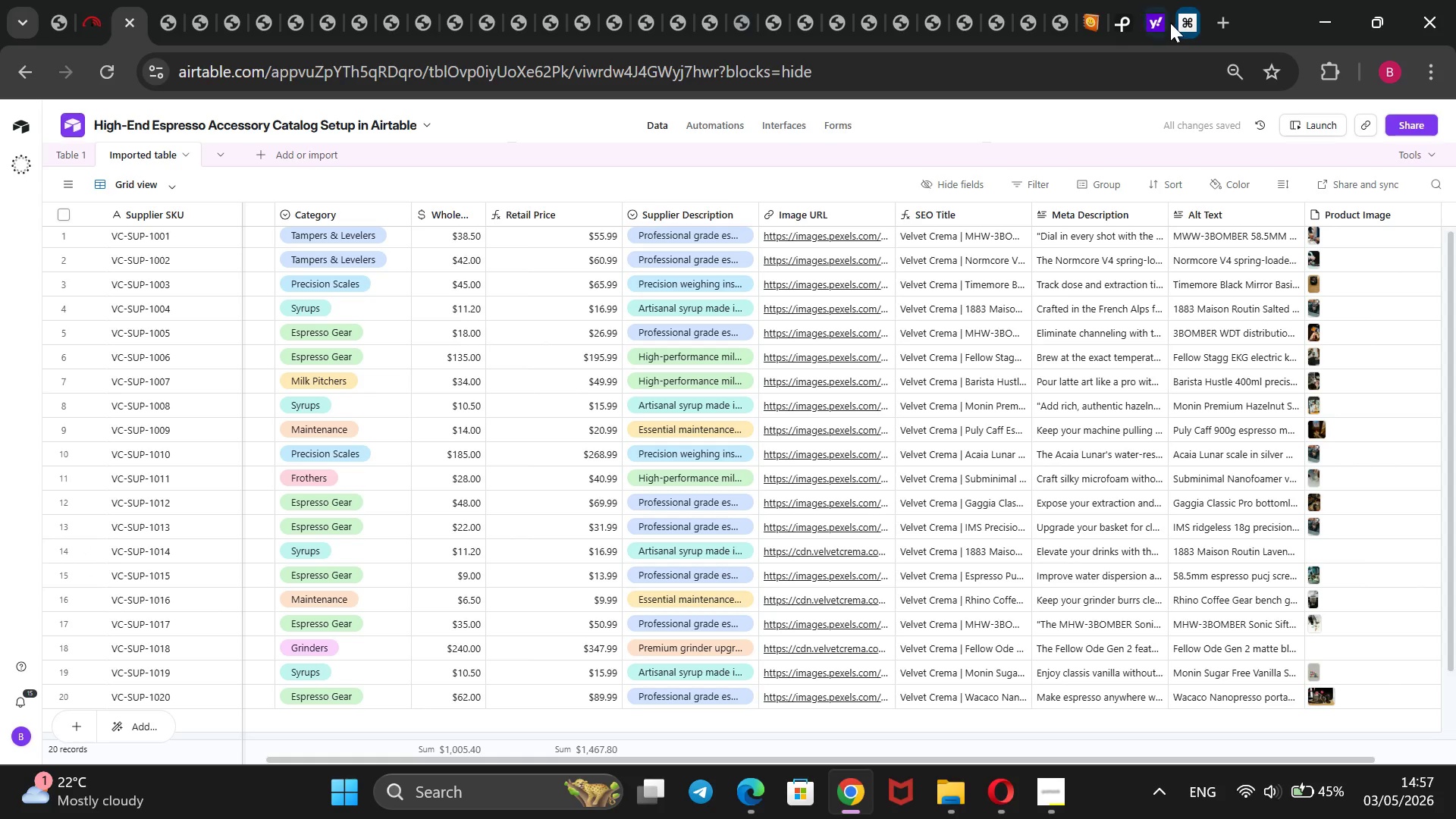 
wait(5.19)
 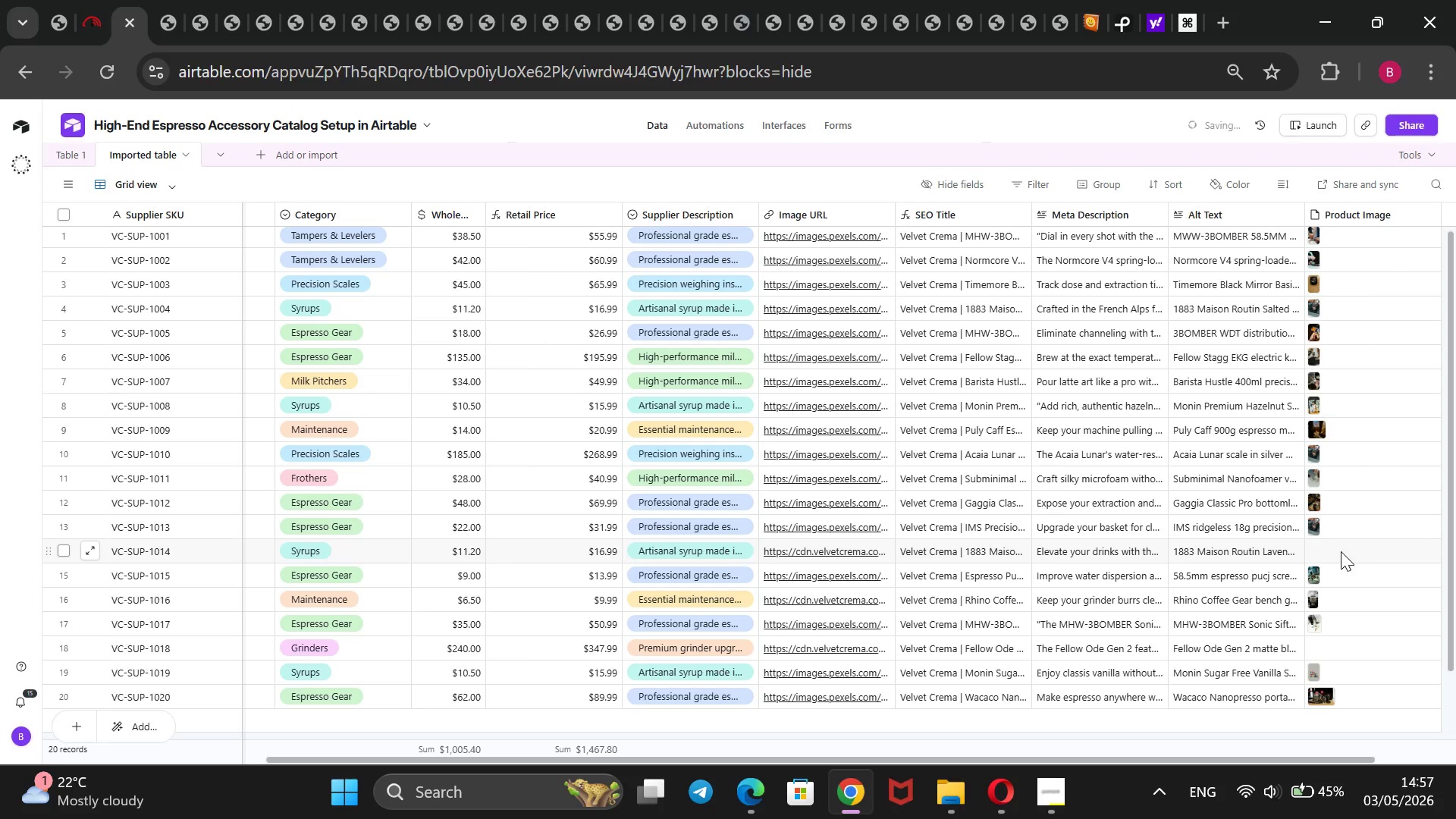 
left_click([1115, 13])
 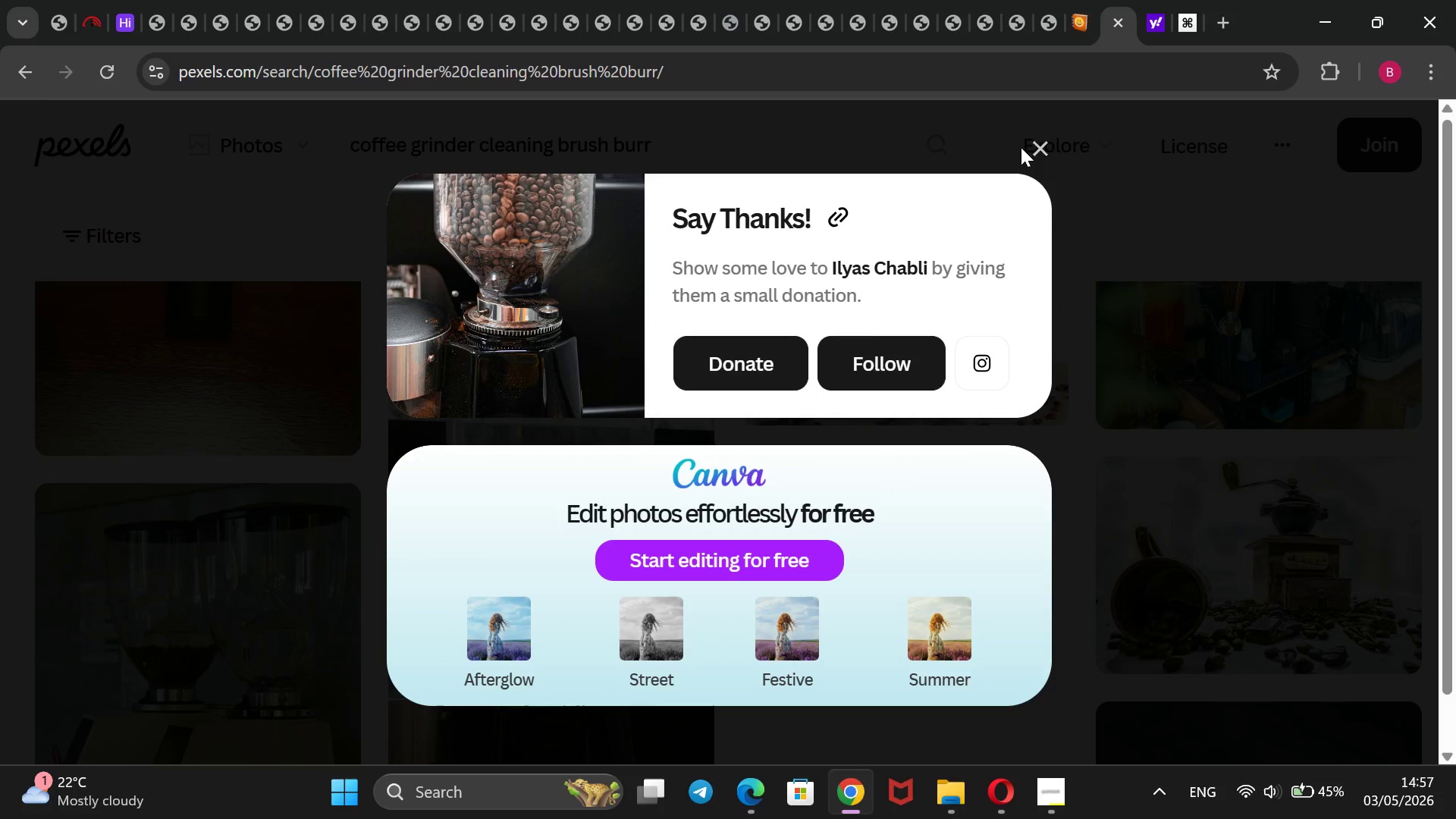 
left_click([1037, 138])
 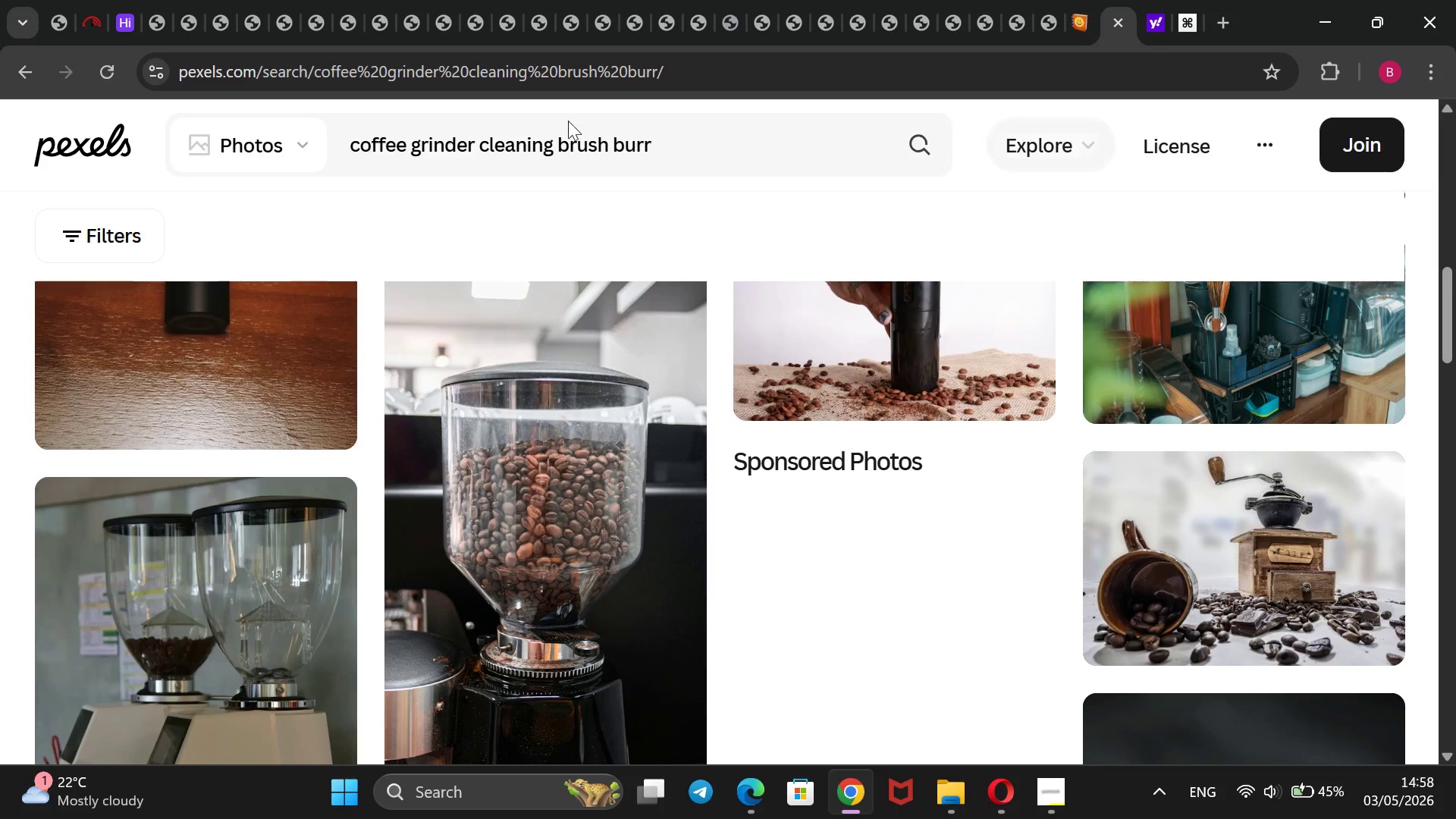 
left_click_drag(start_coordinate=[667, 140], to_coordinate=[240, 177])
 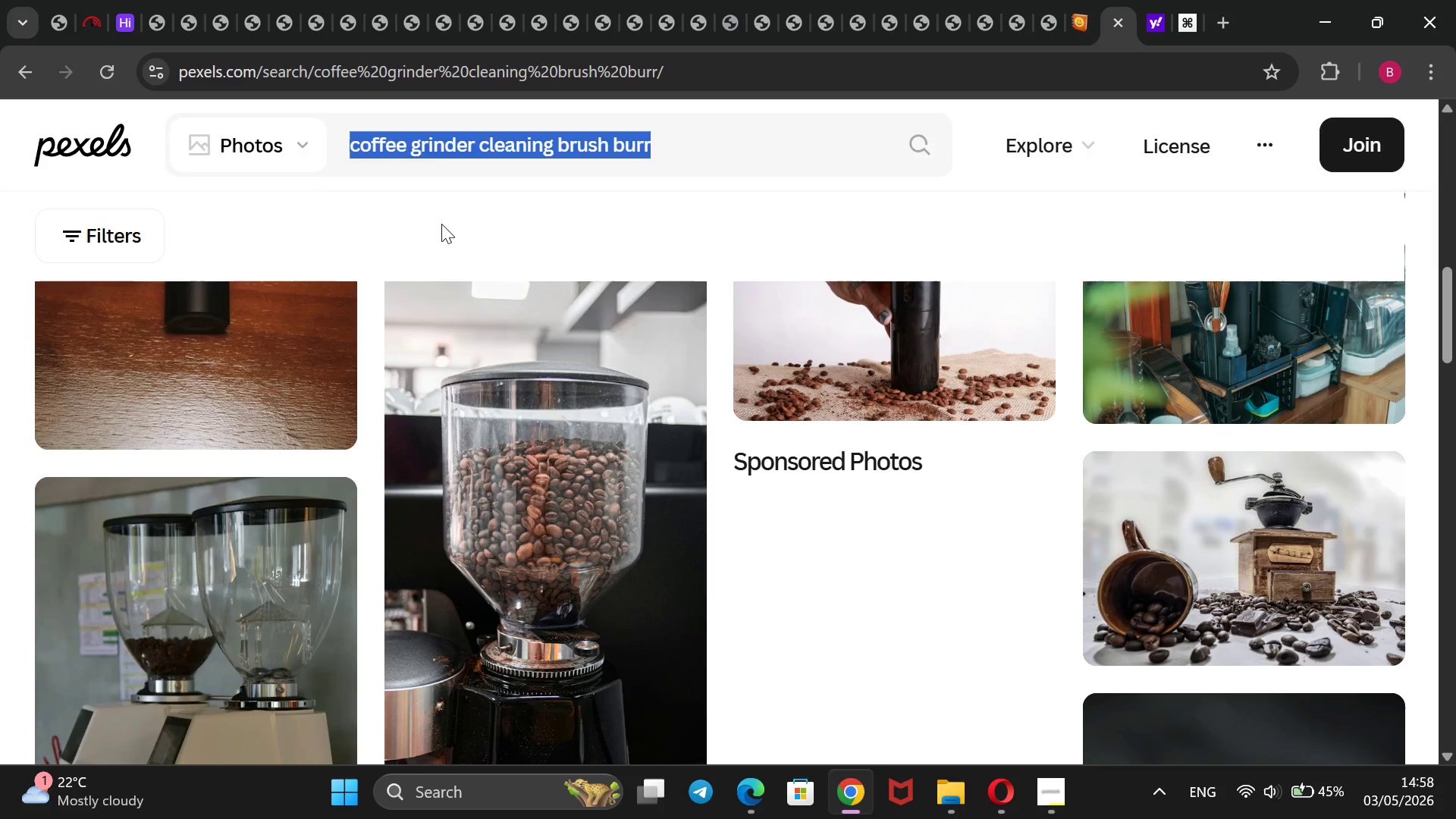 
key(Backspace)
type(flat burr coffee grinder matte black home)
 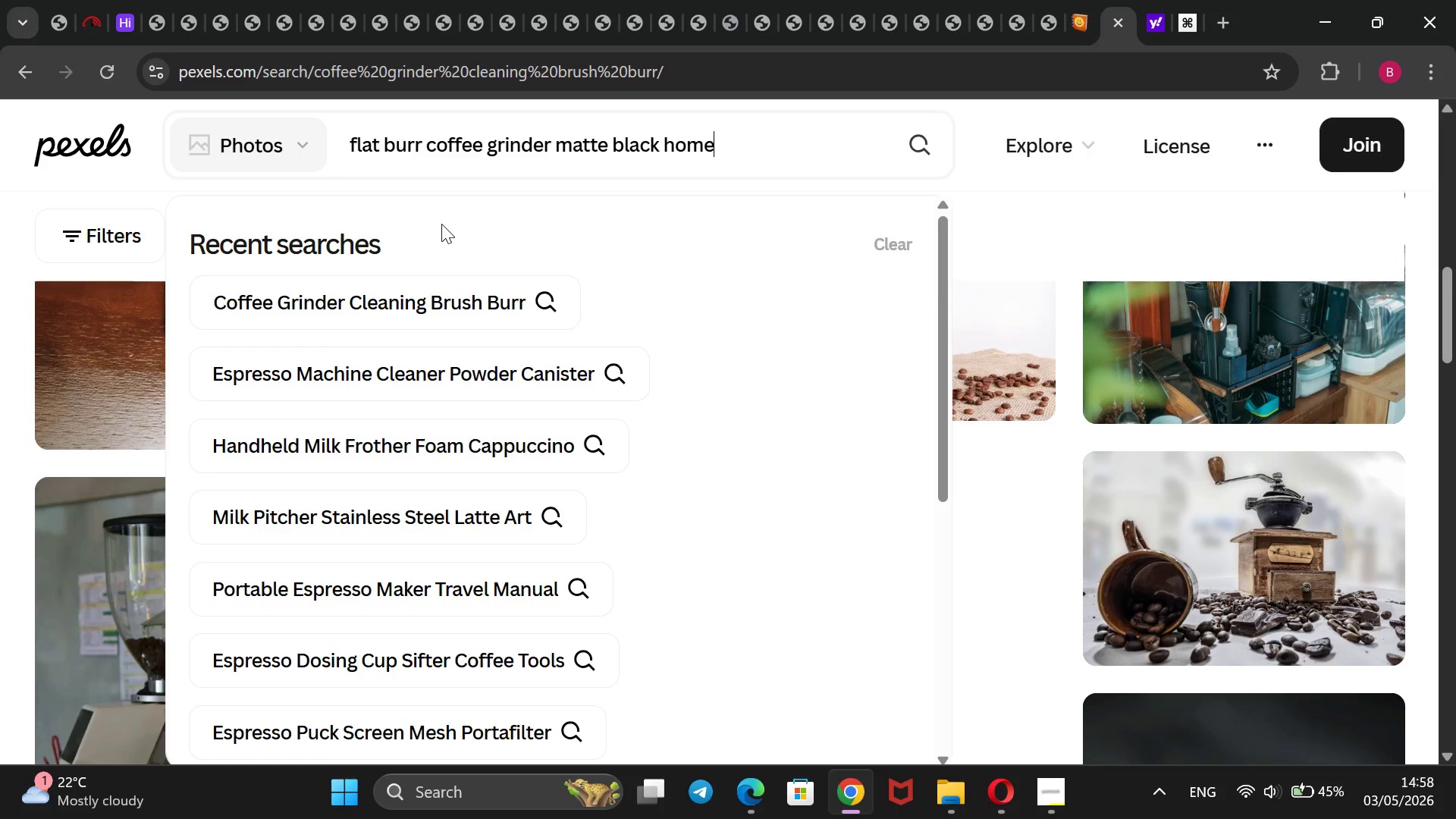 
key(Enter)
 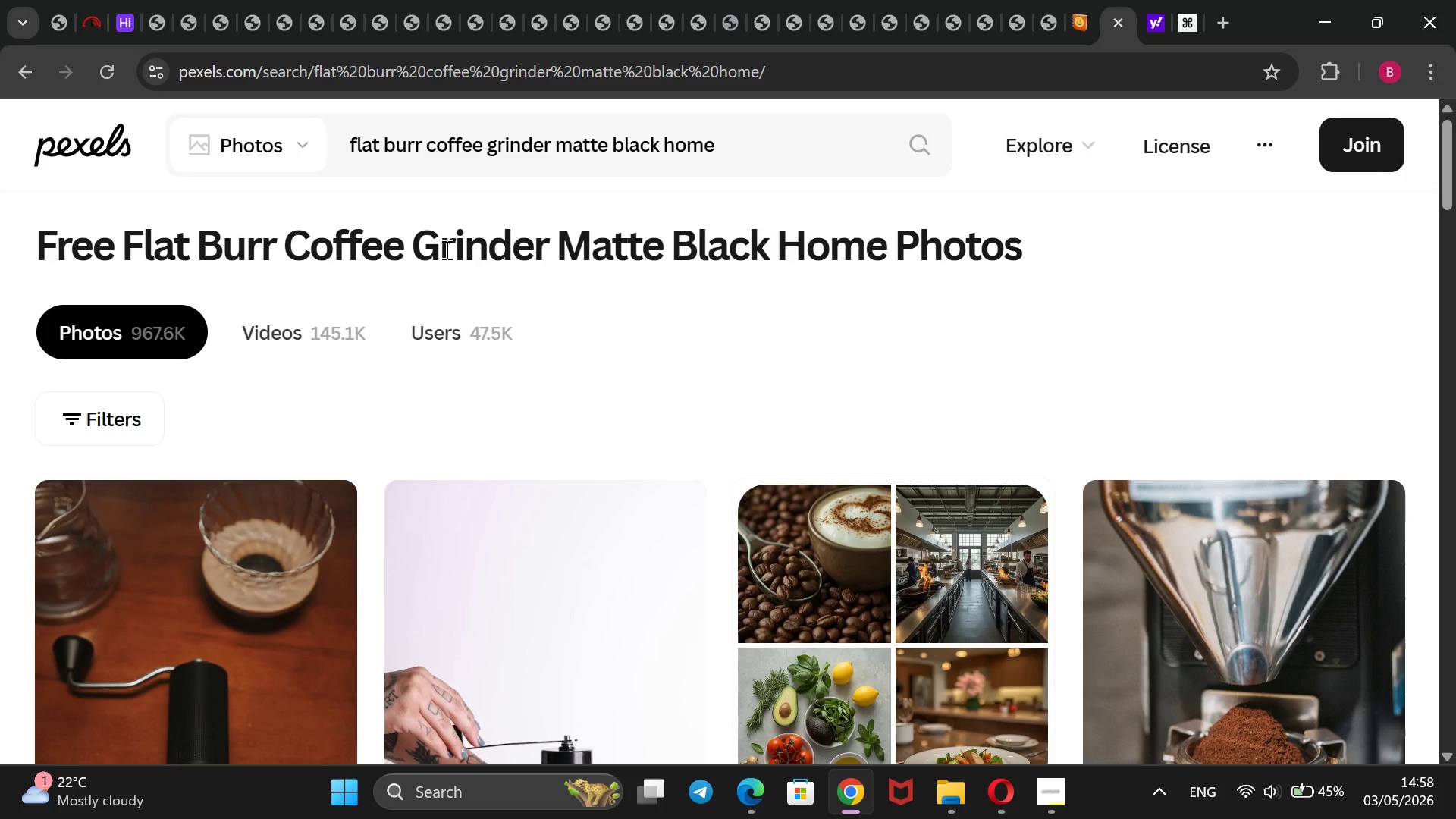 
wait(13.36)
 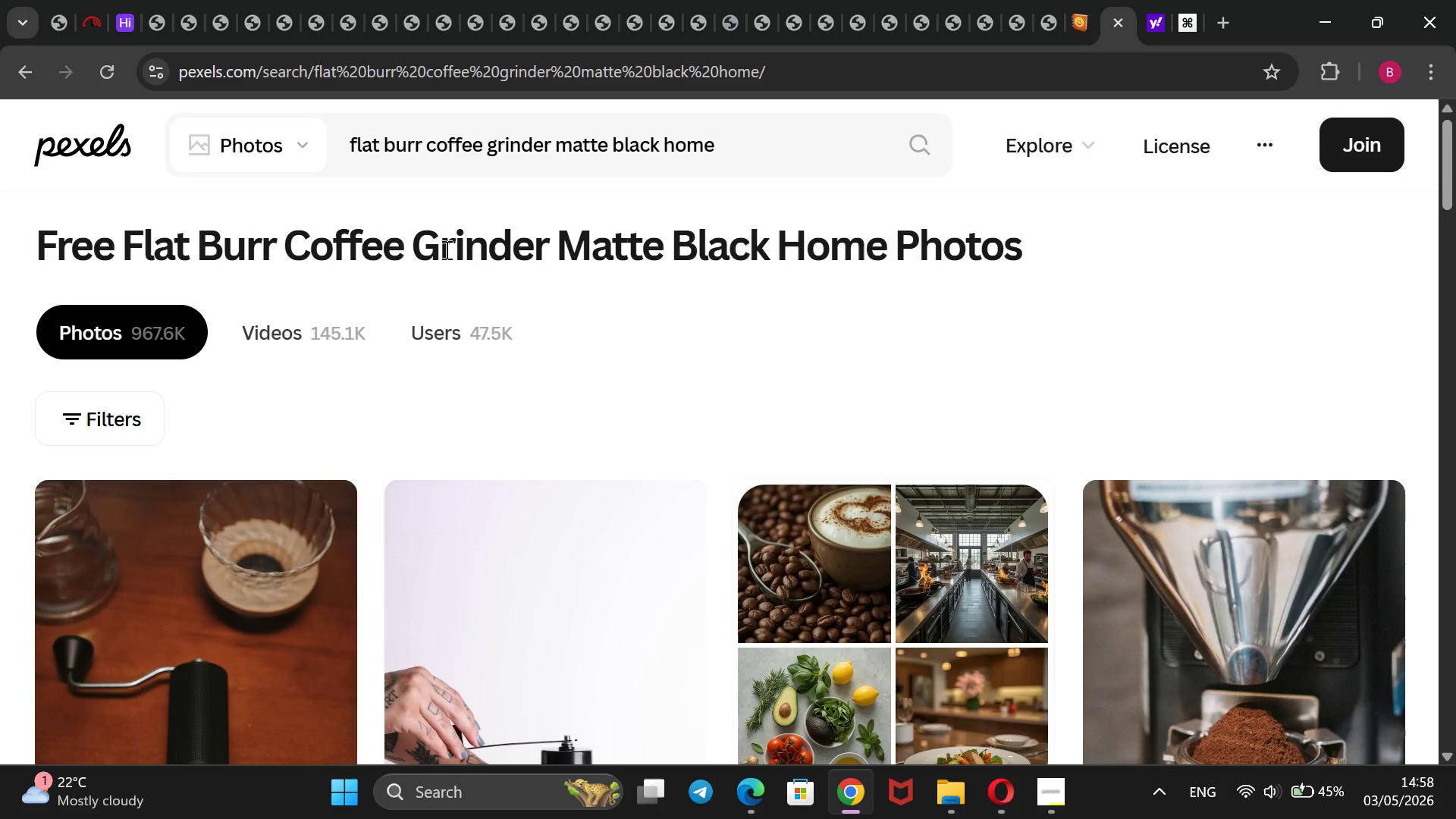 
scroll: coordinate [544, 482], scroll_direction: down, amount: 6.0
 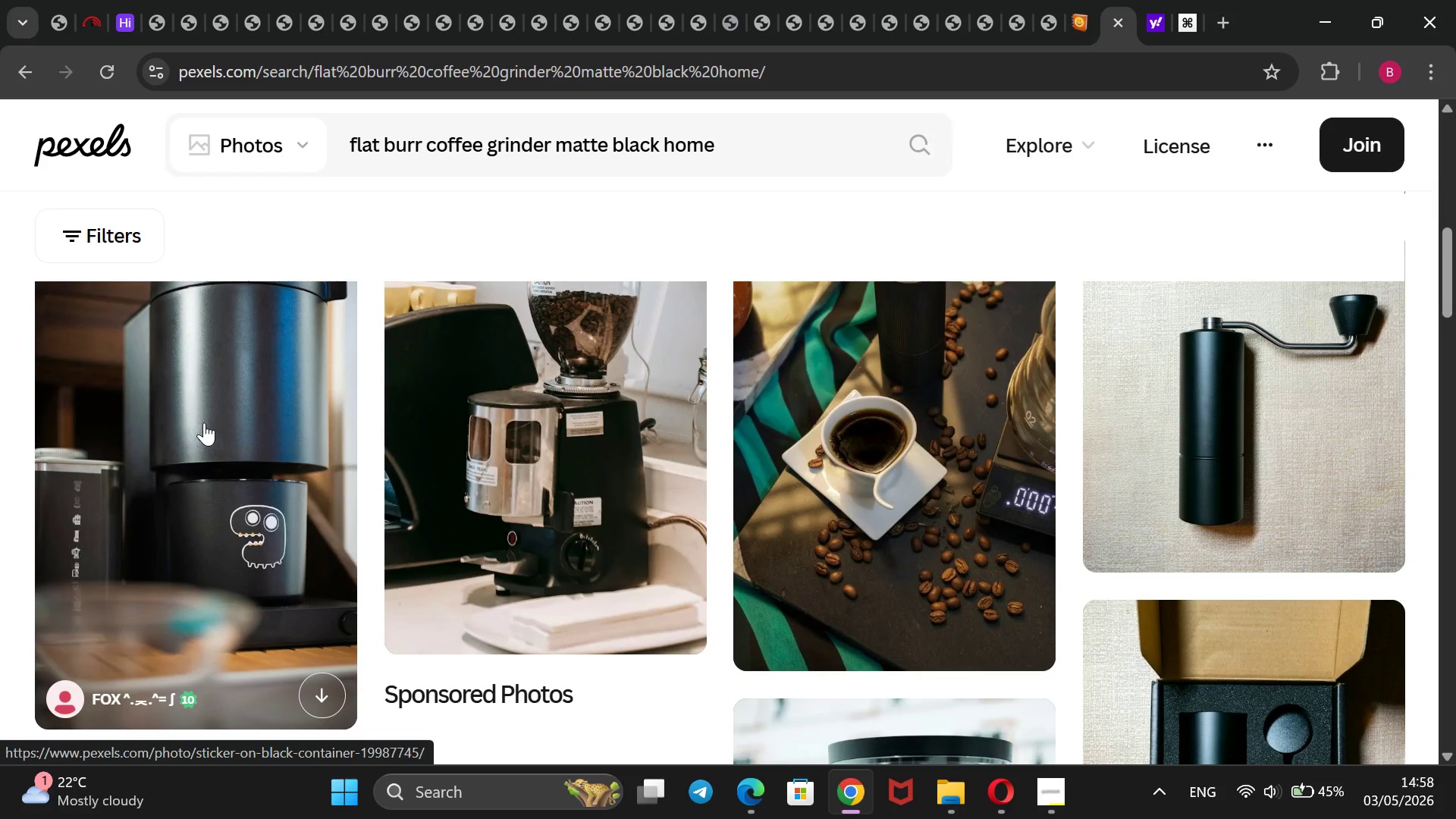 
scroll: coordinate [207, 422], scroll_direction: up, amount: 1.0
 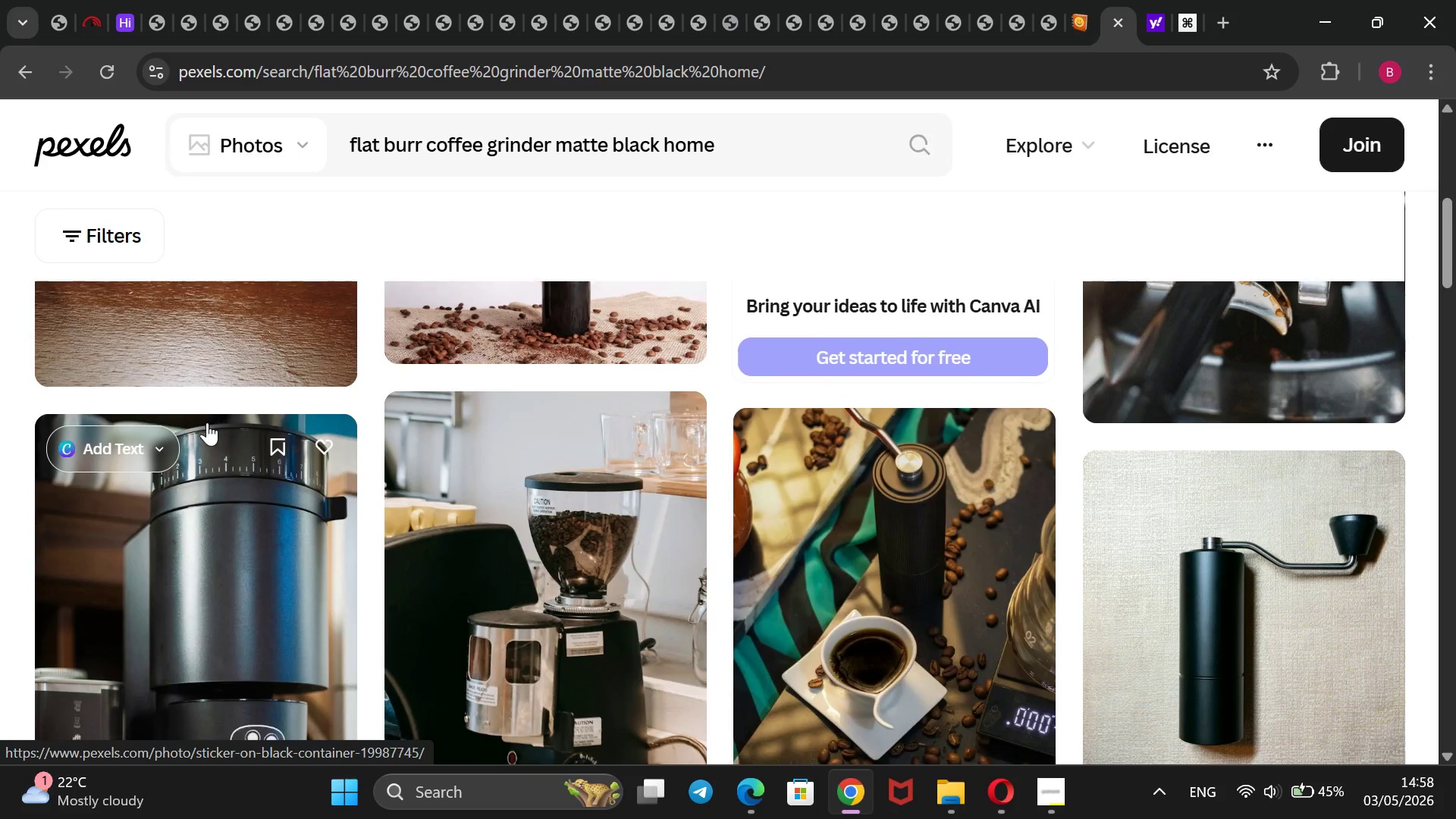 
scroll: coordinate [207, 422], scroll_direction: down, amount: 7.0
 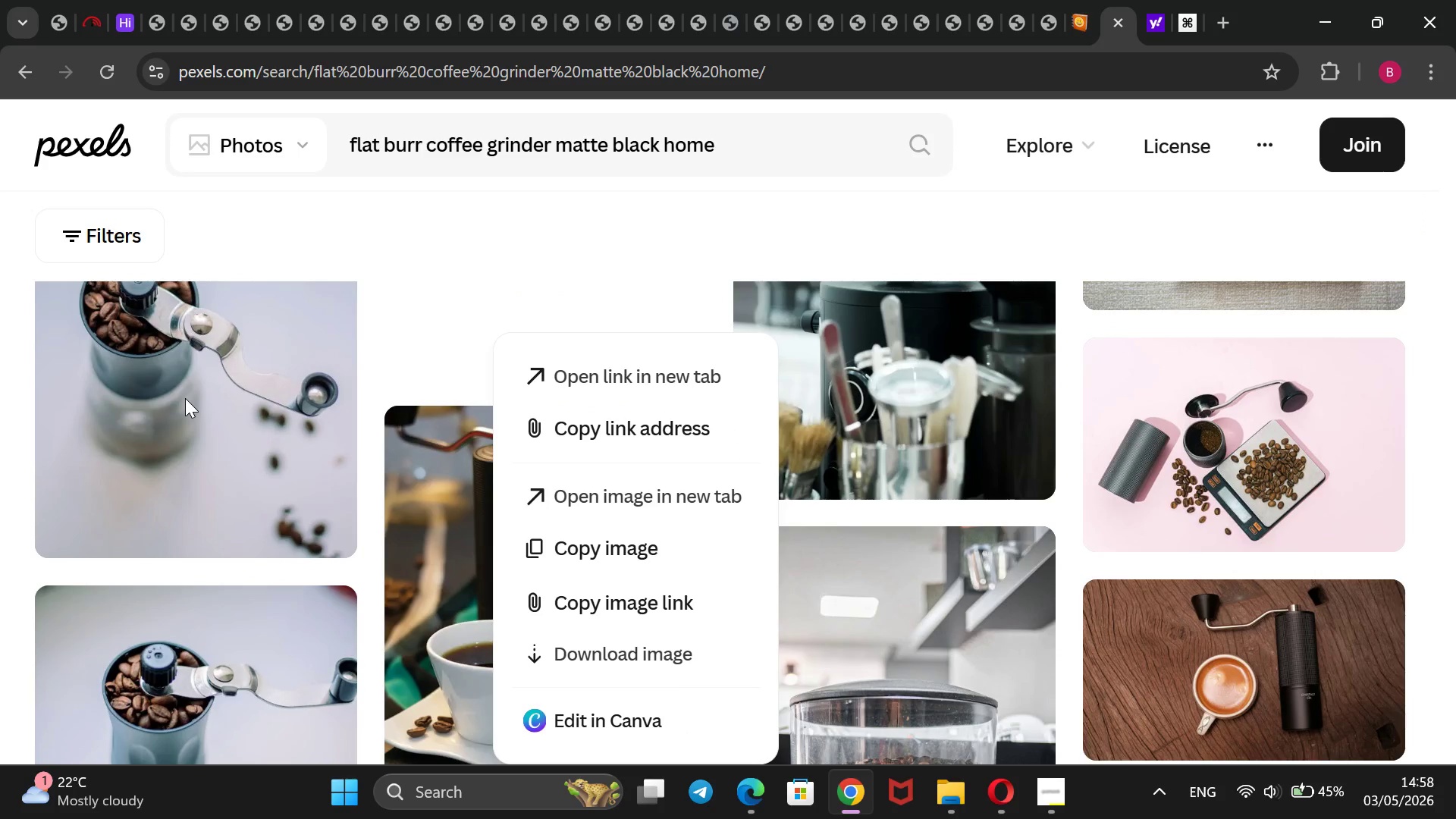 
wait(6.82)
 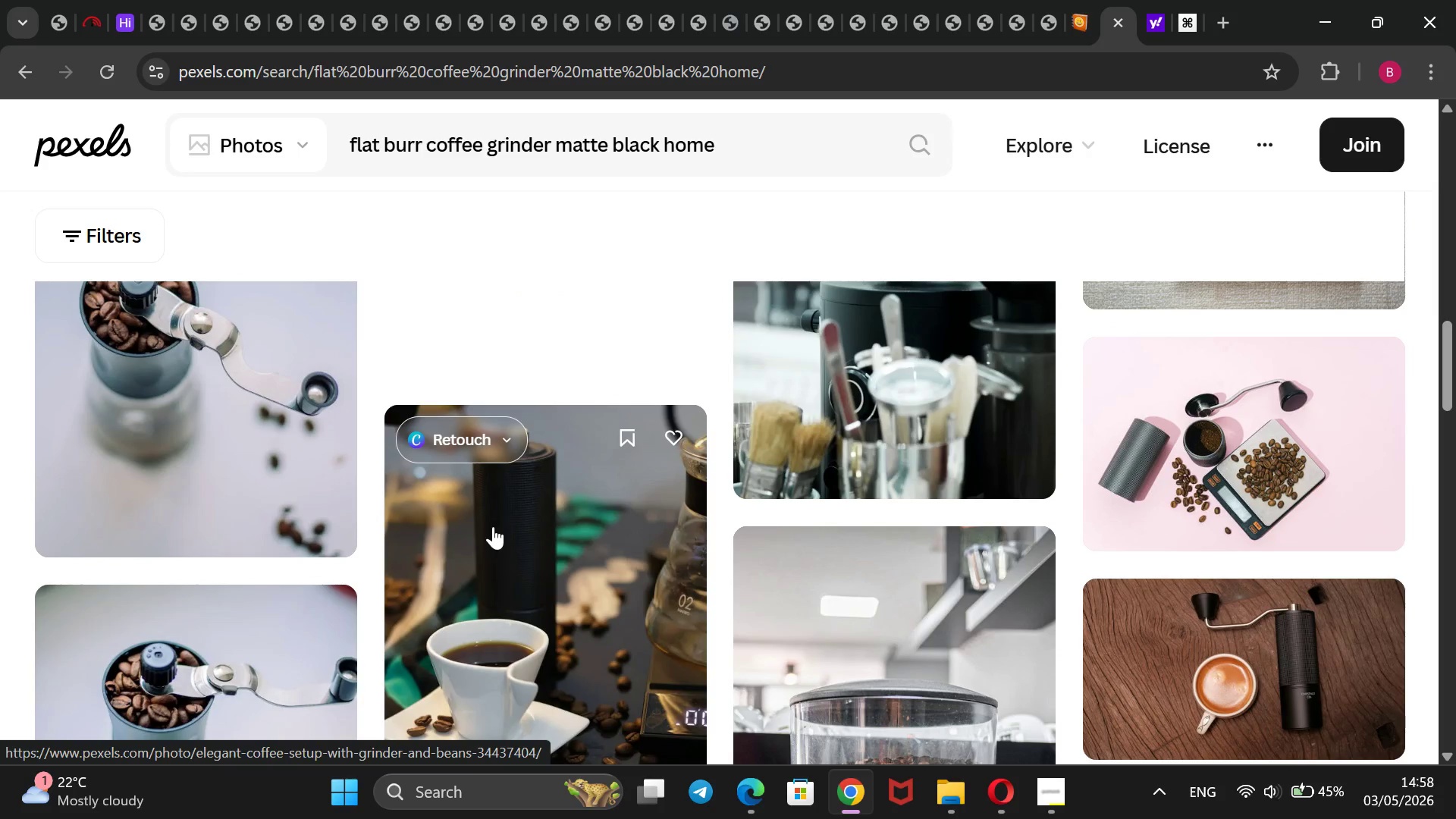 
right_click([185, 398])
 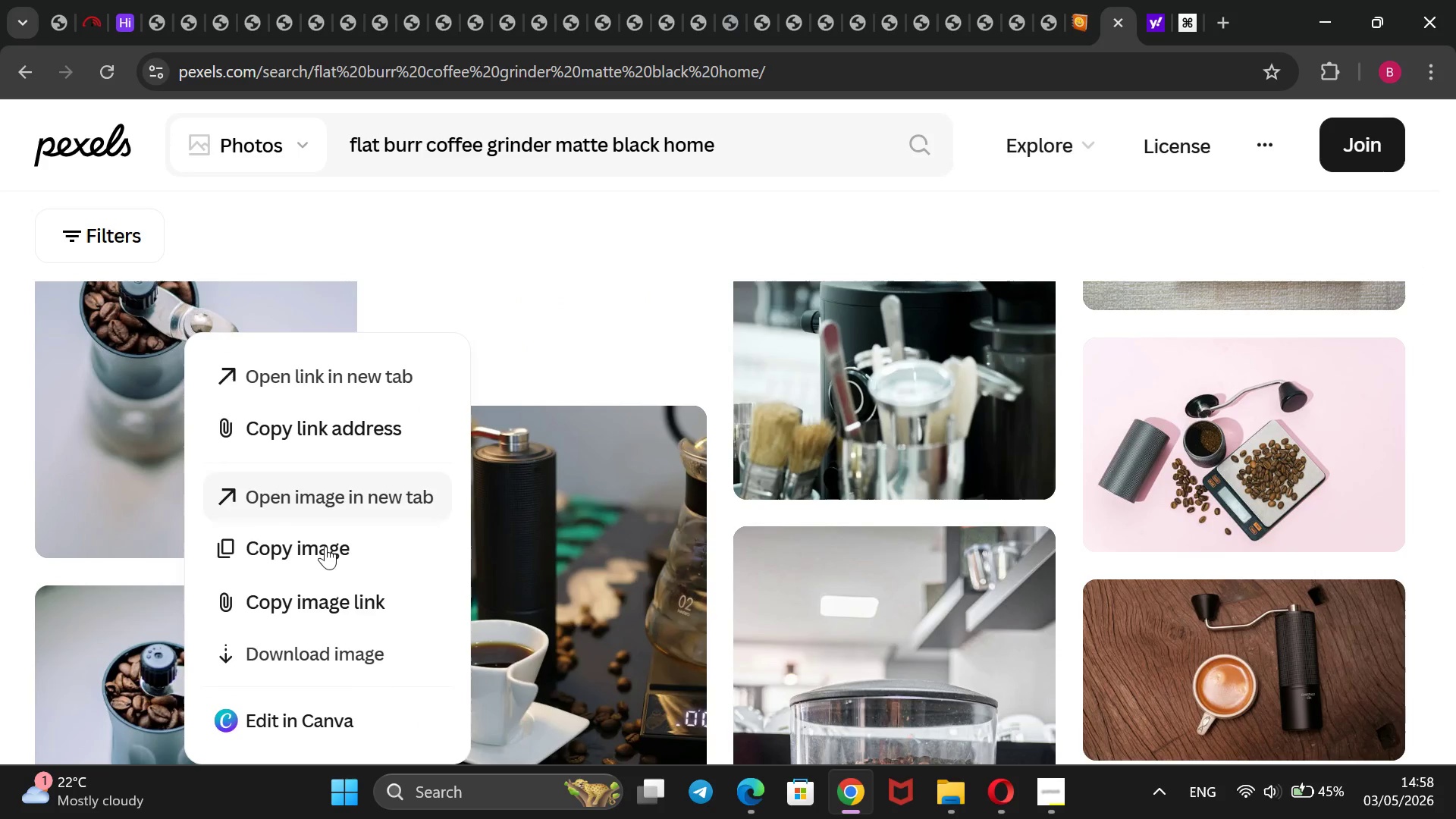 
left_click([351, 594])
 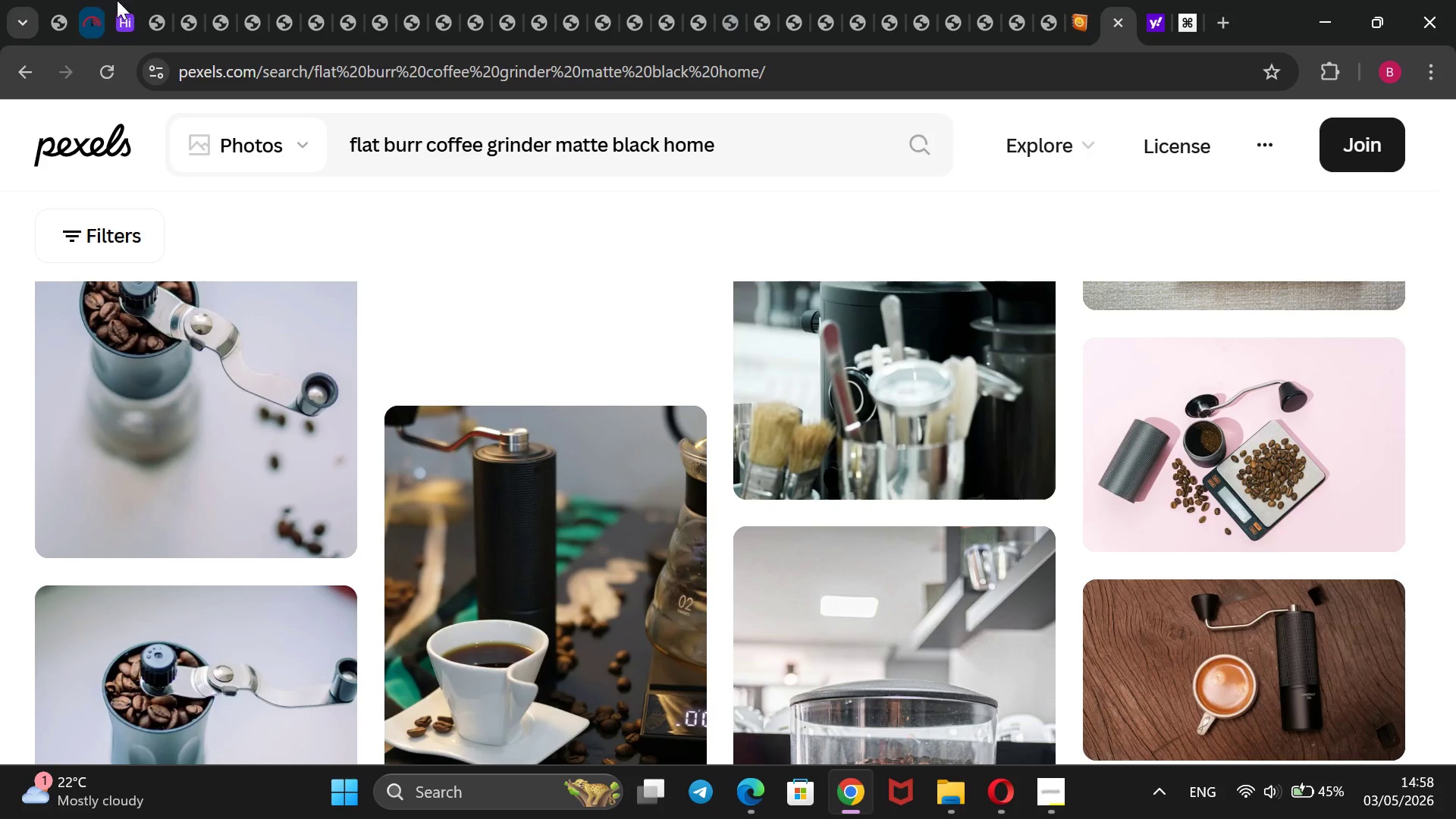 
left_click([127, 0])
 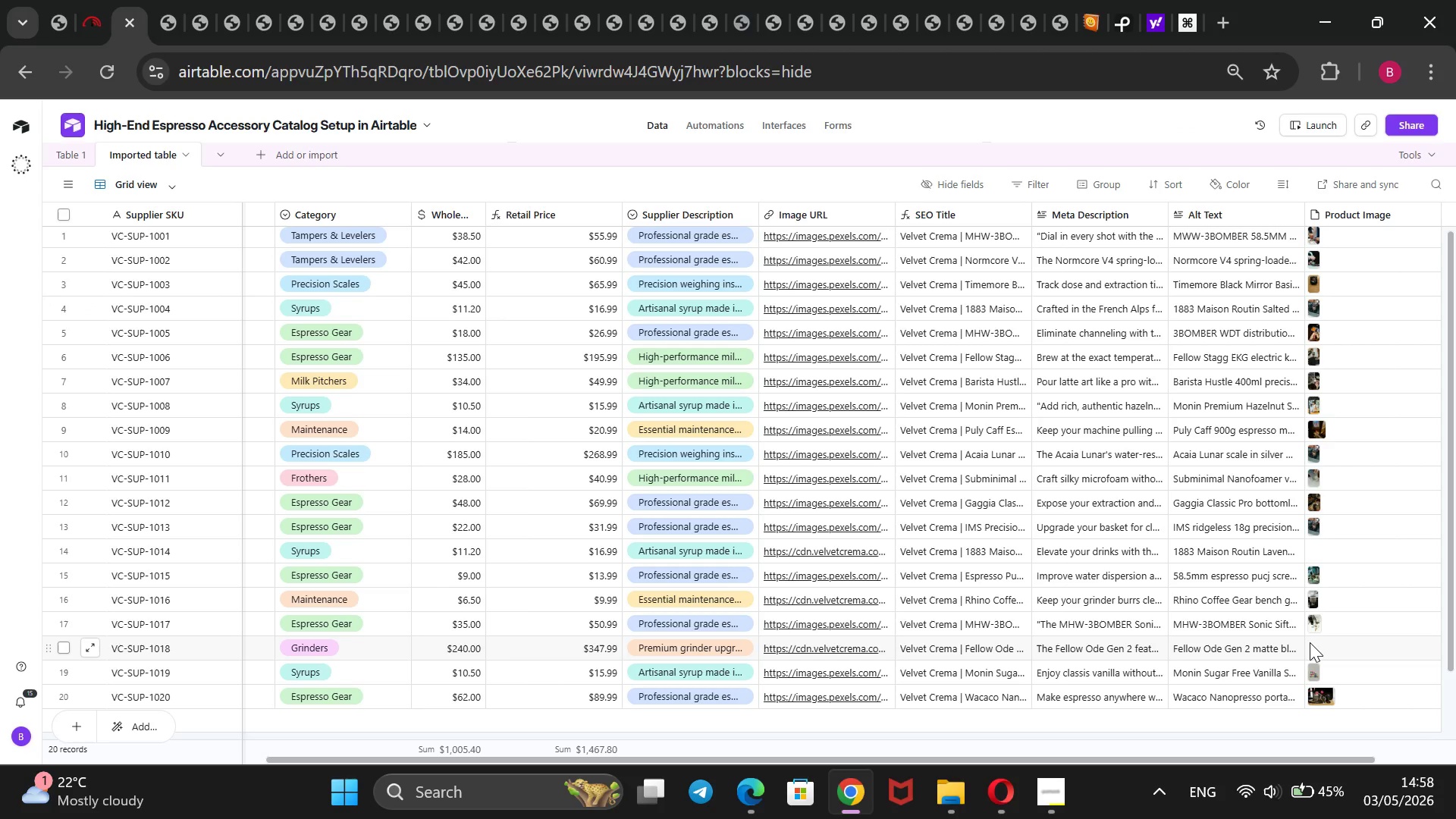 
left_click([1310, 644])
 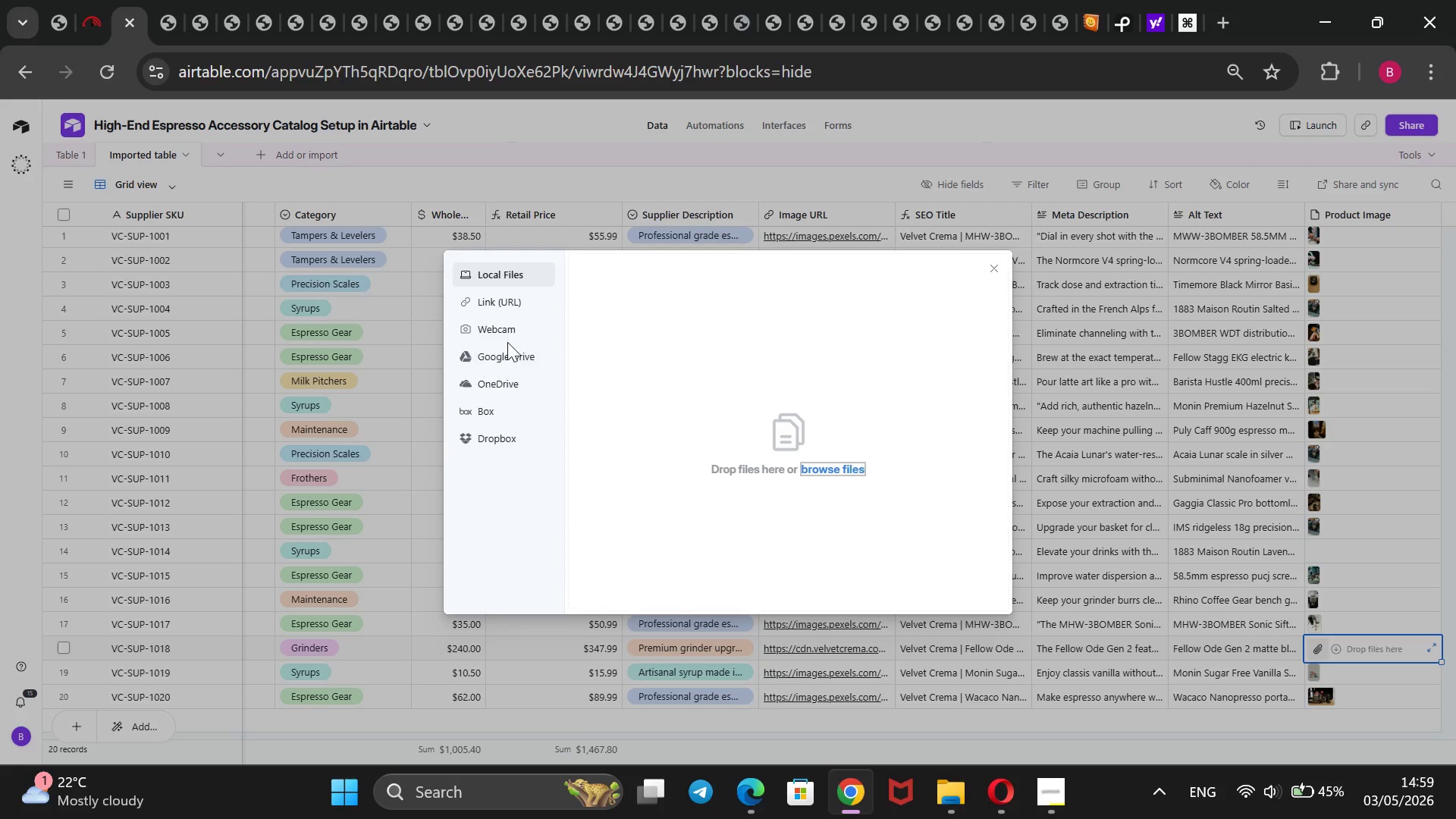 
left_click([521, 305])
 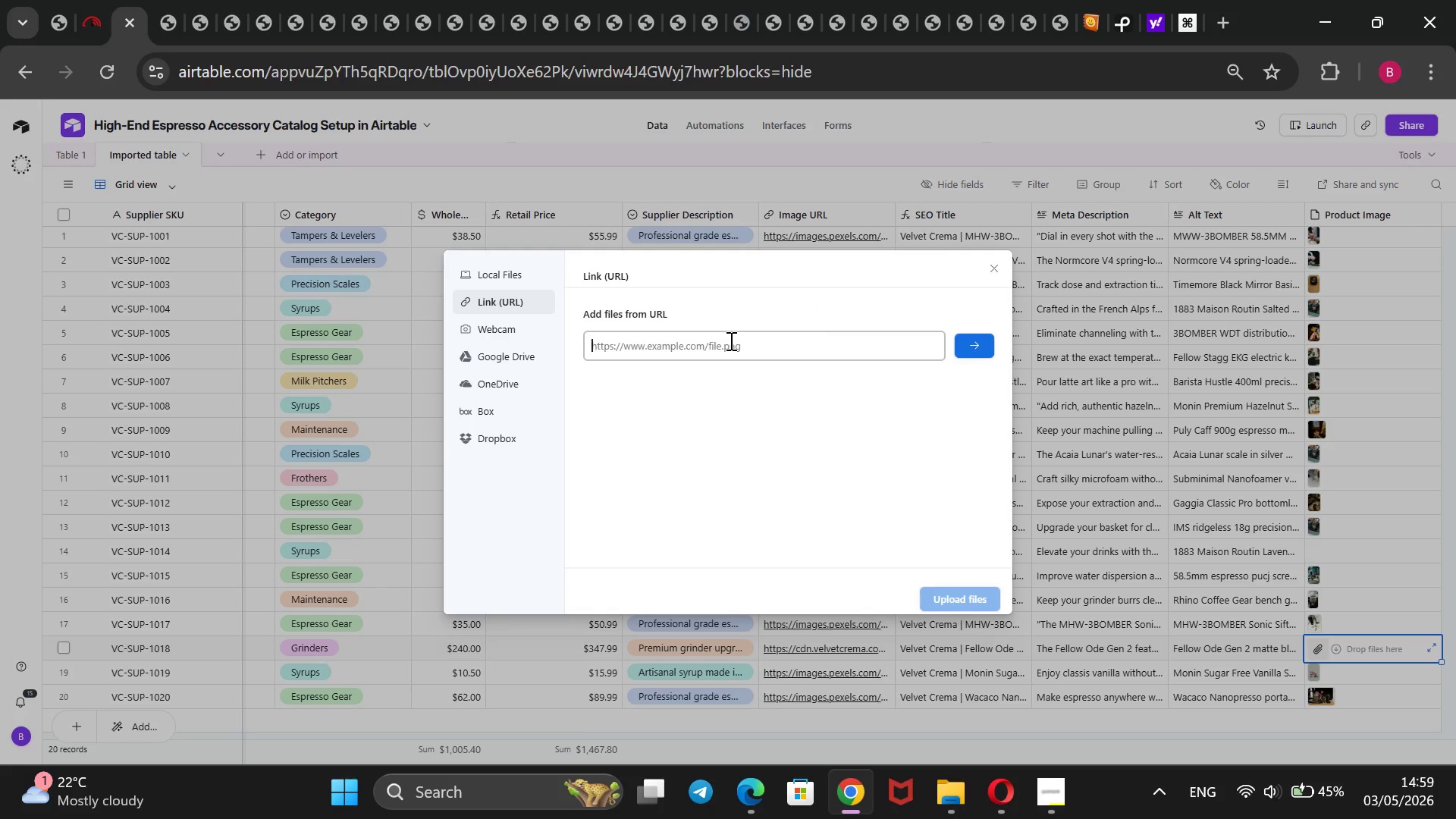 
key(Control+V)
 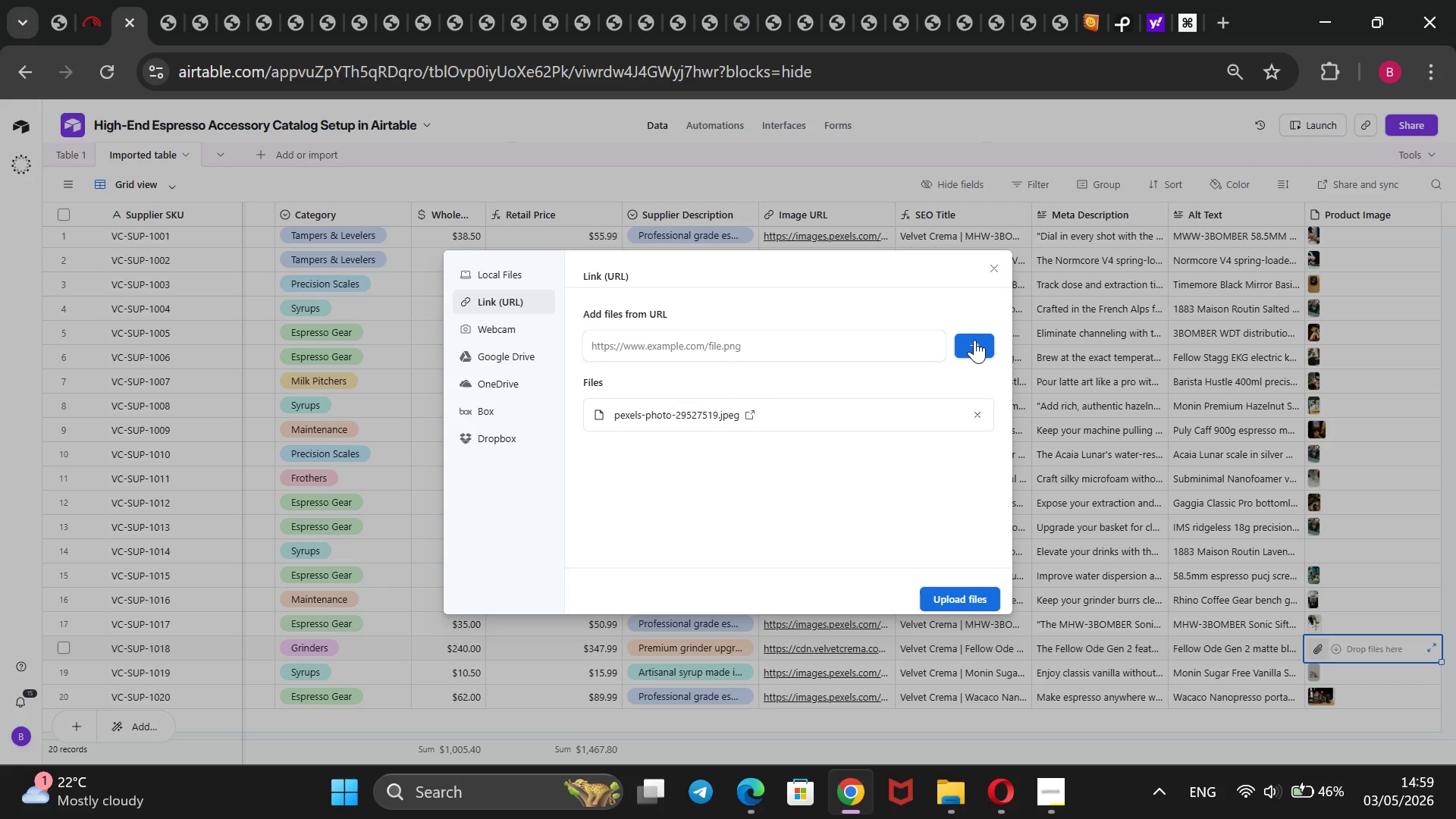 
wait(6.09)
 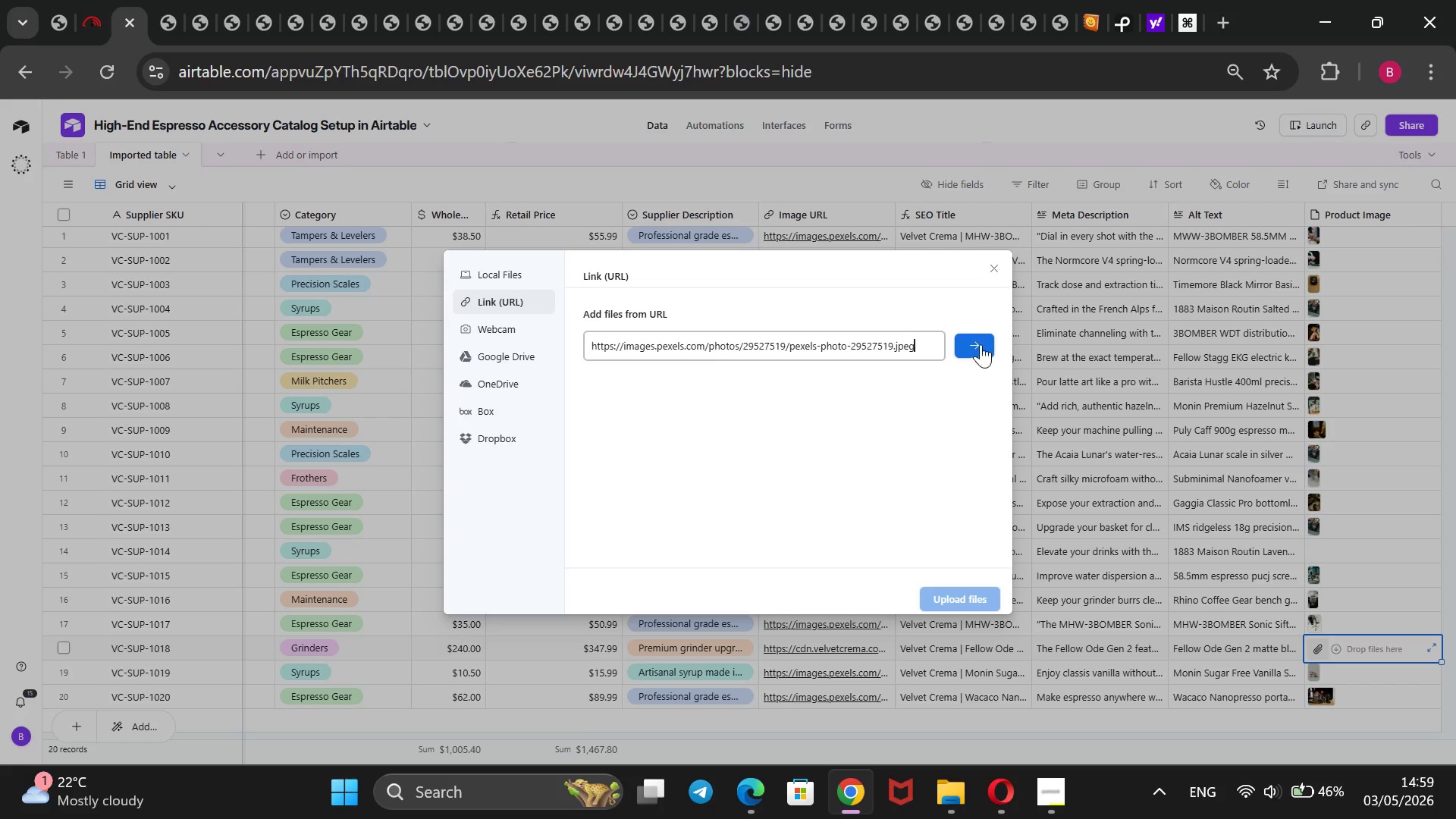 
left_click([968, 607])
 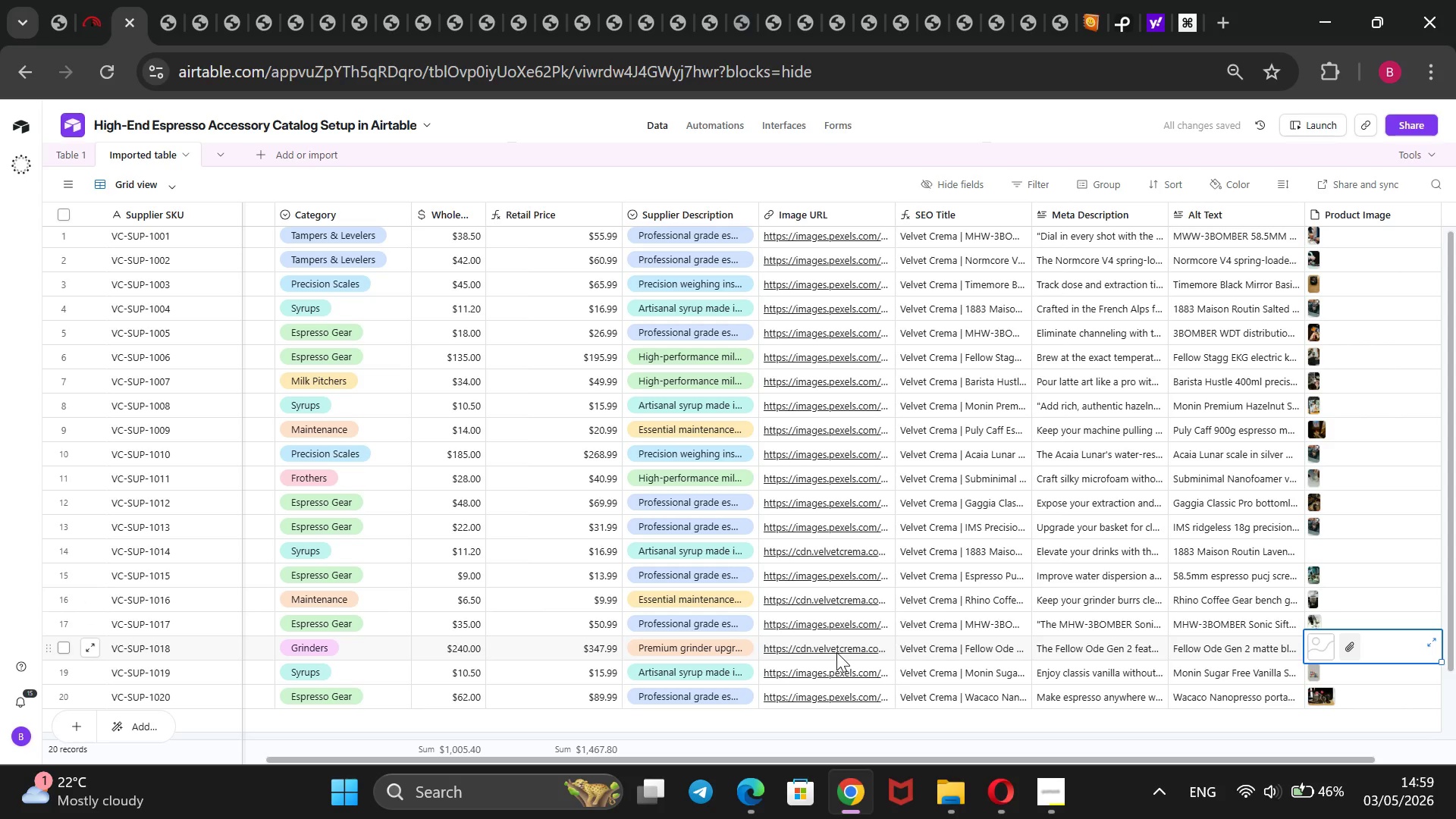 
double_click([837, 652])
 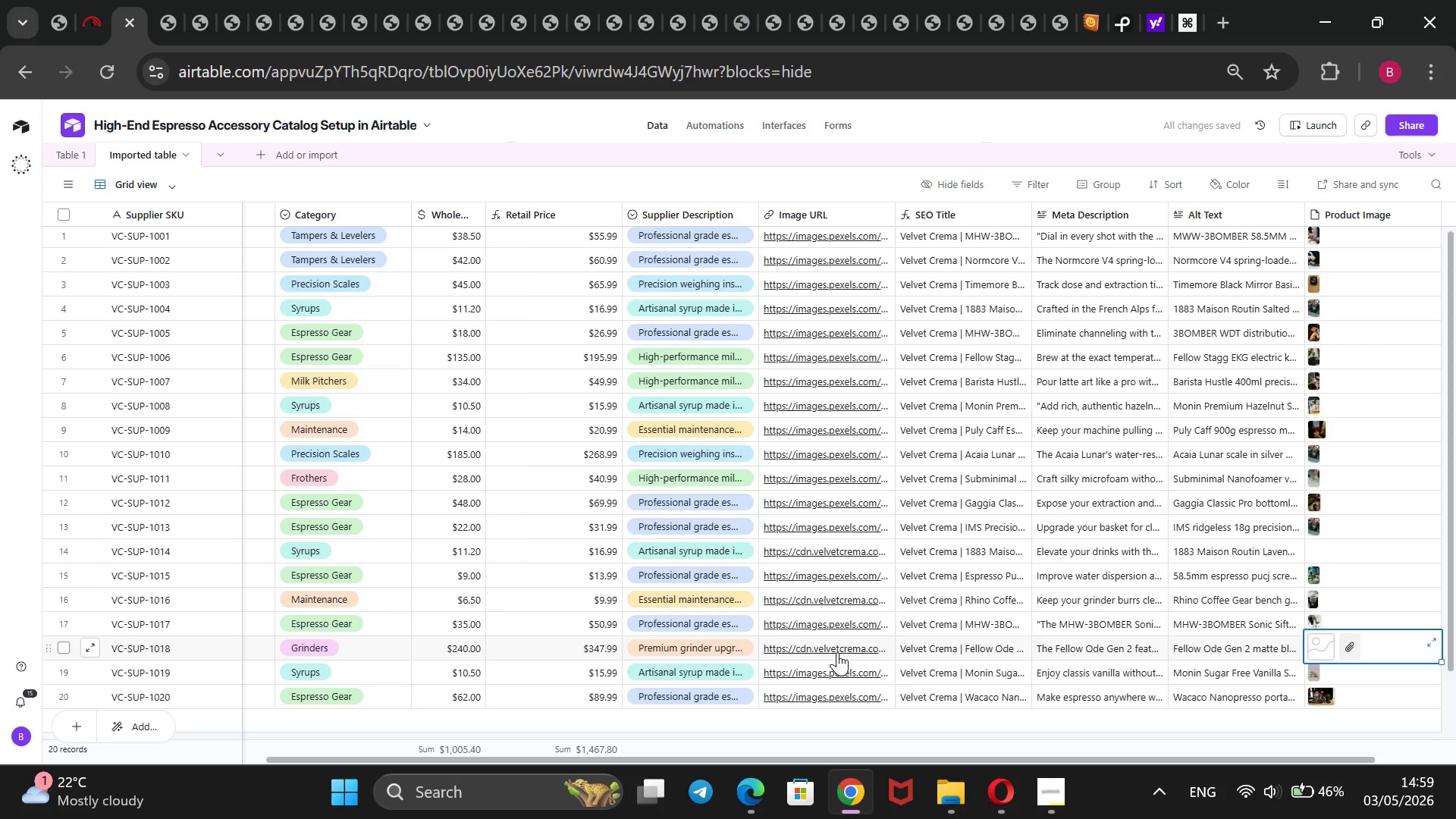 
triple_click([837, 652])
 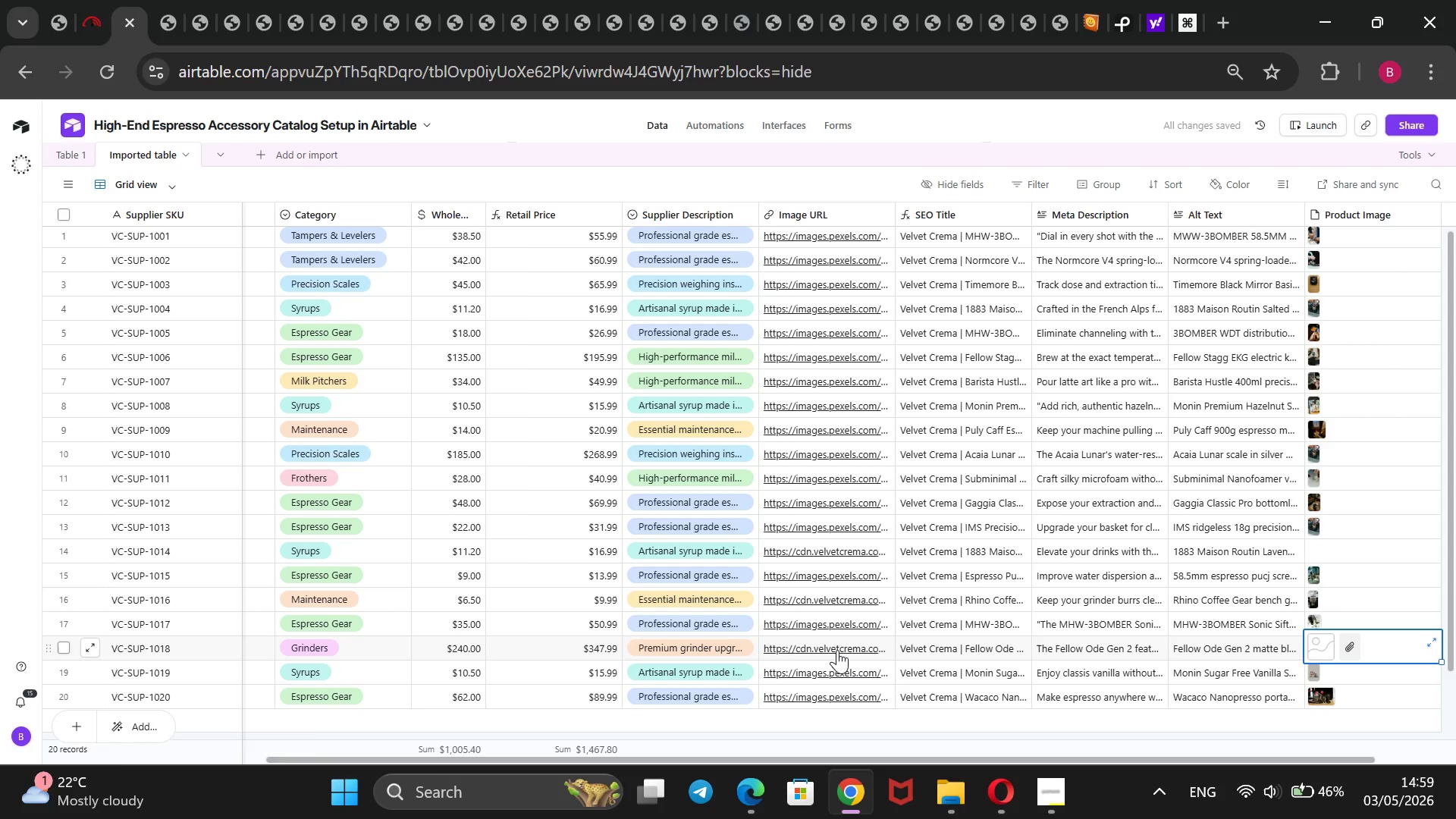 
triple_click([837, 650])
 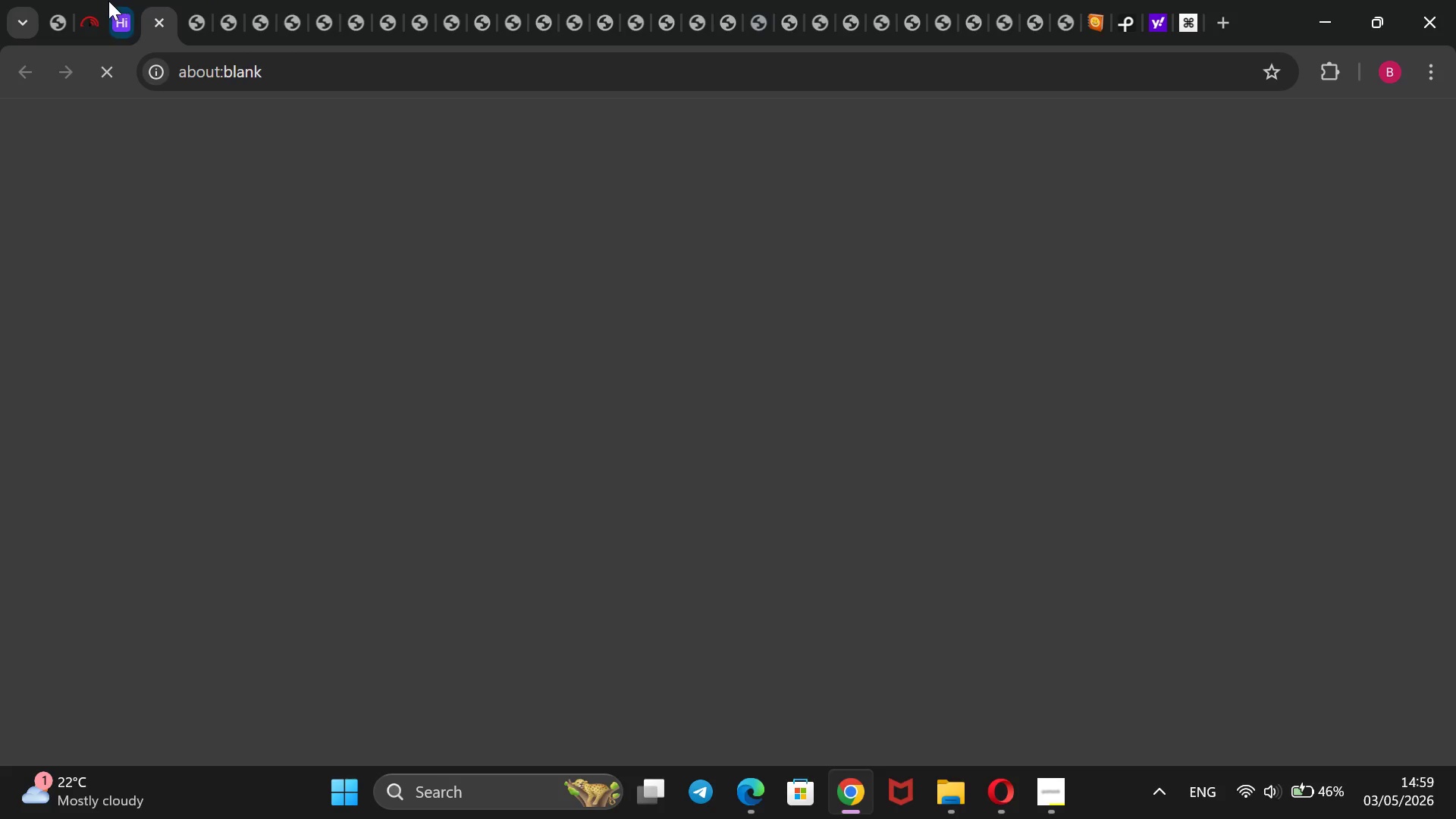 
left_click([112, 14])
 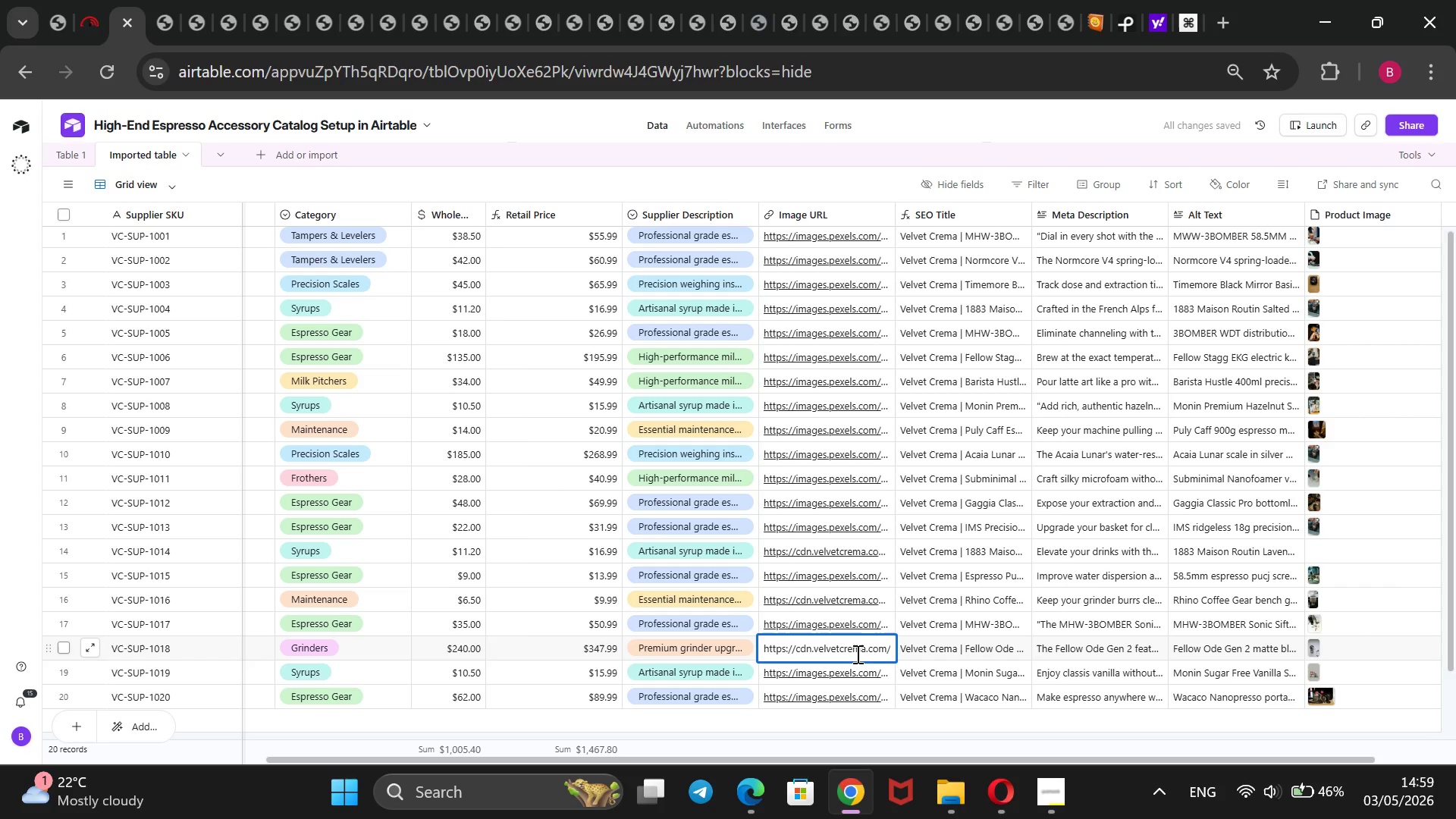 
left_click_drag(start_coordinate=[857, 648], to_coordinate=[756, 661])
 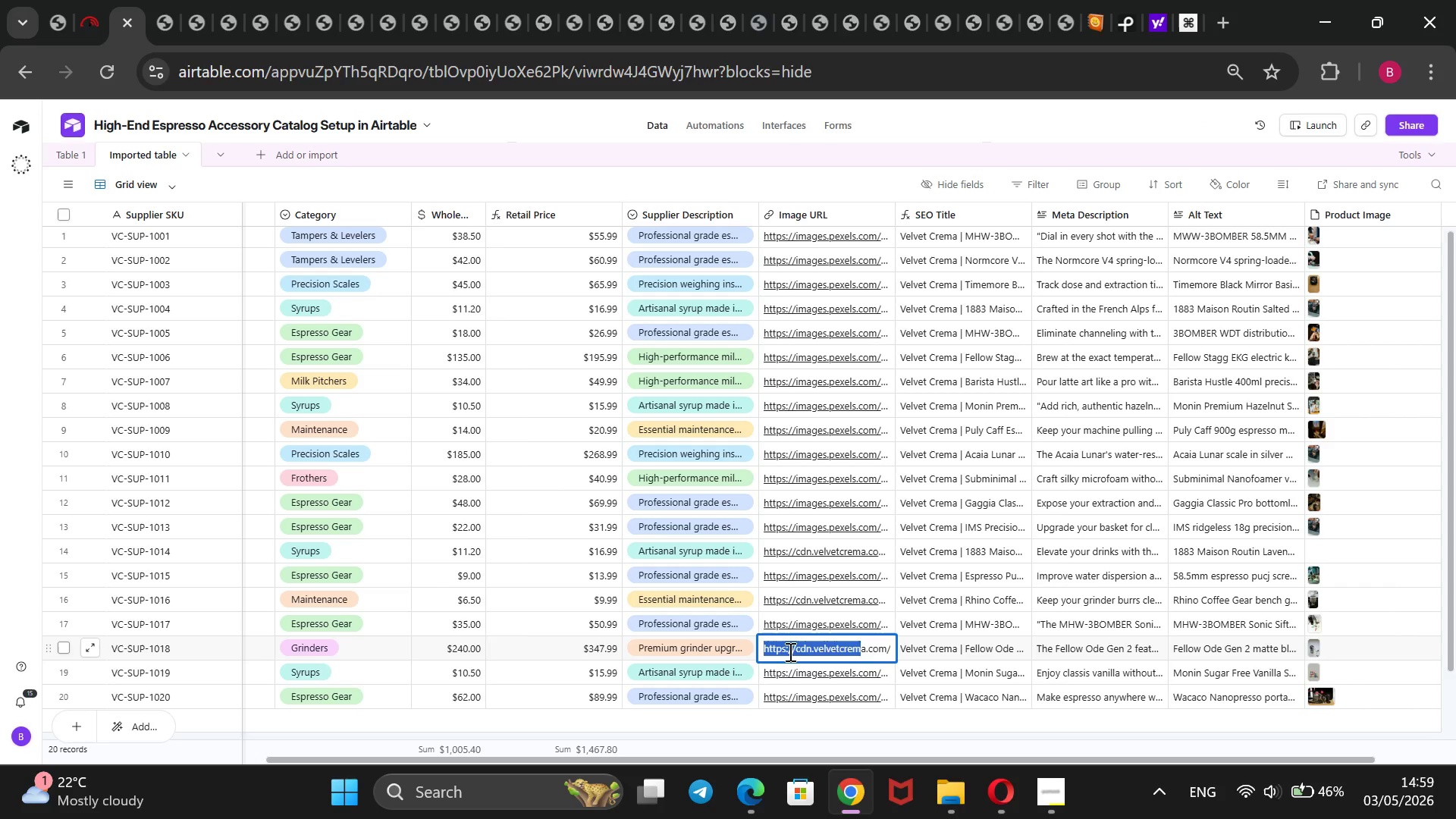 
key(Backspace)
 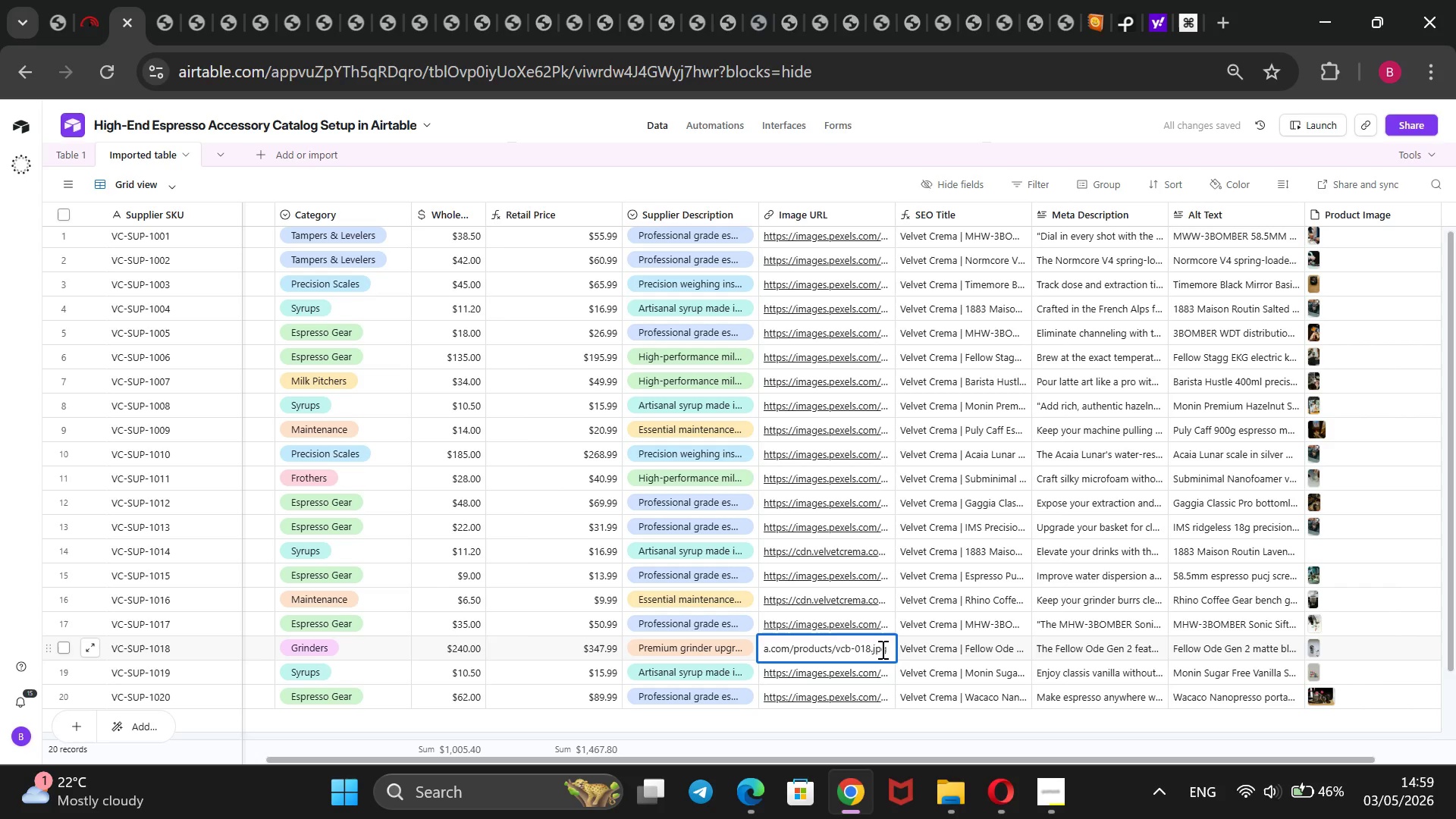 
left_click_drag(start_coordinate=[896, 649], to_coordinate=[784, 662])
 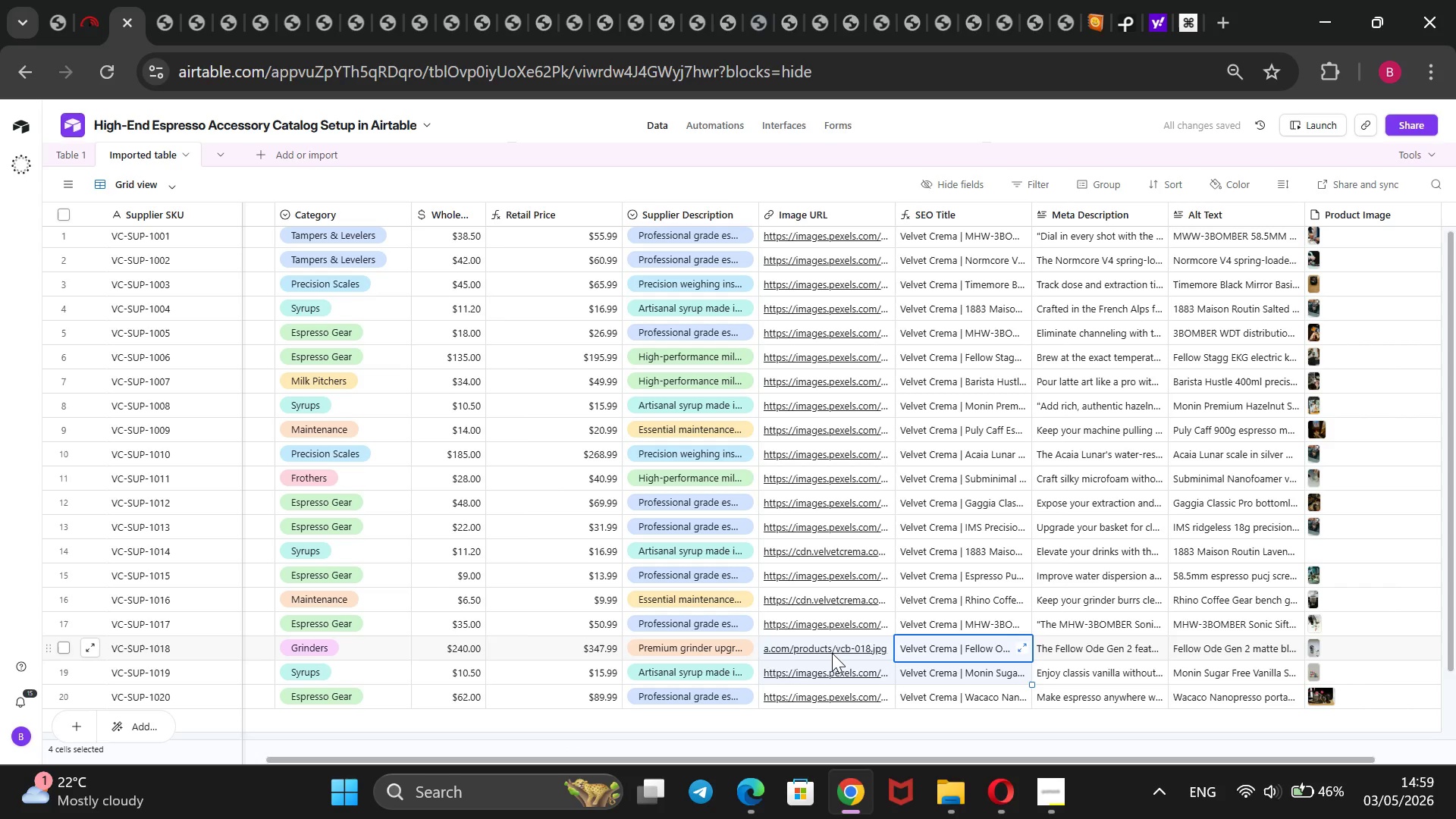 
left_click([832, 653])
 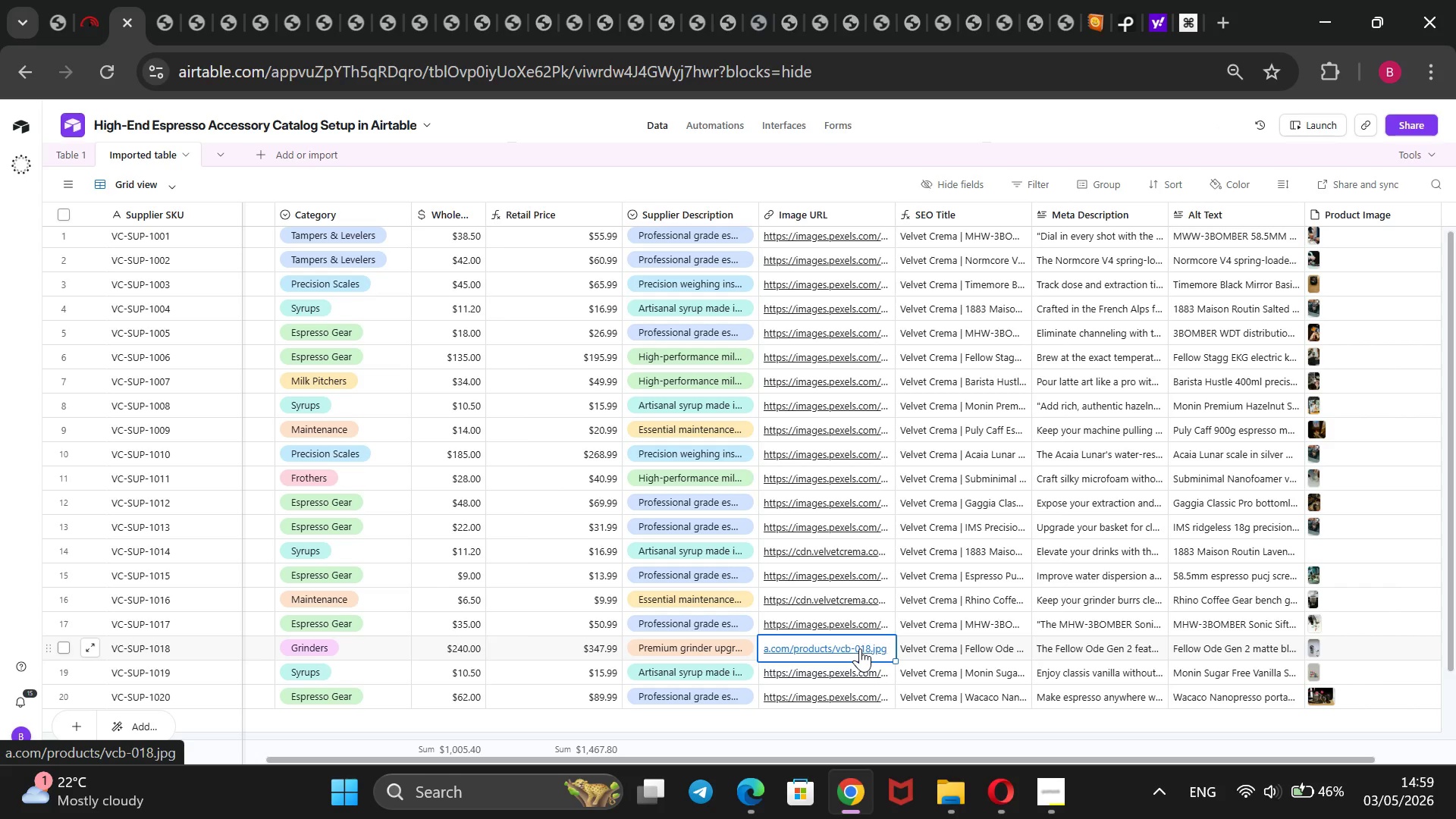 
wait(5.17)
 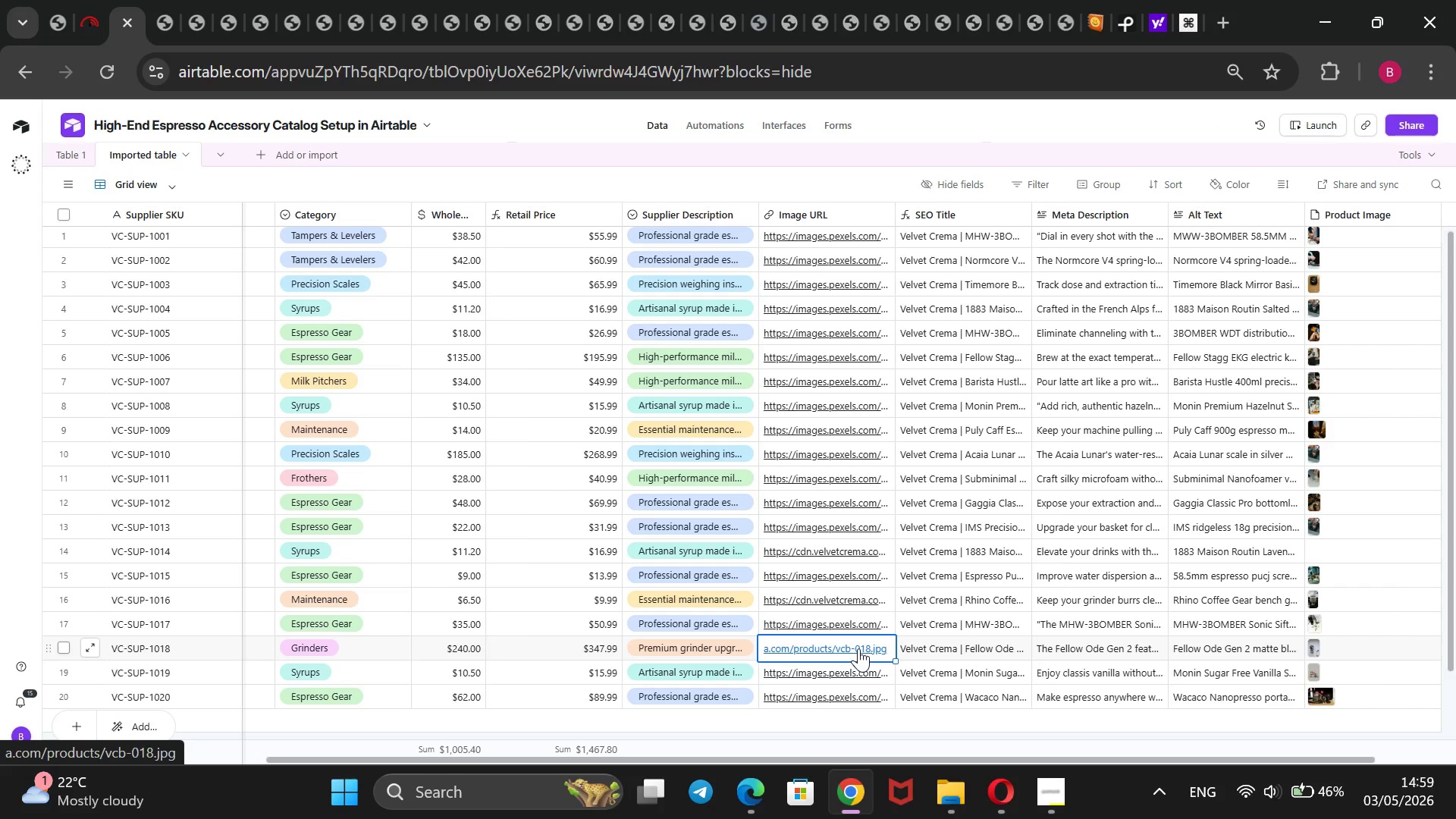 
double_click([858, 638])
 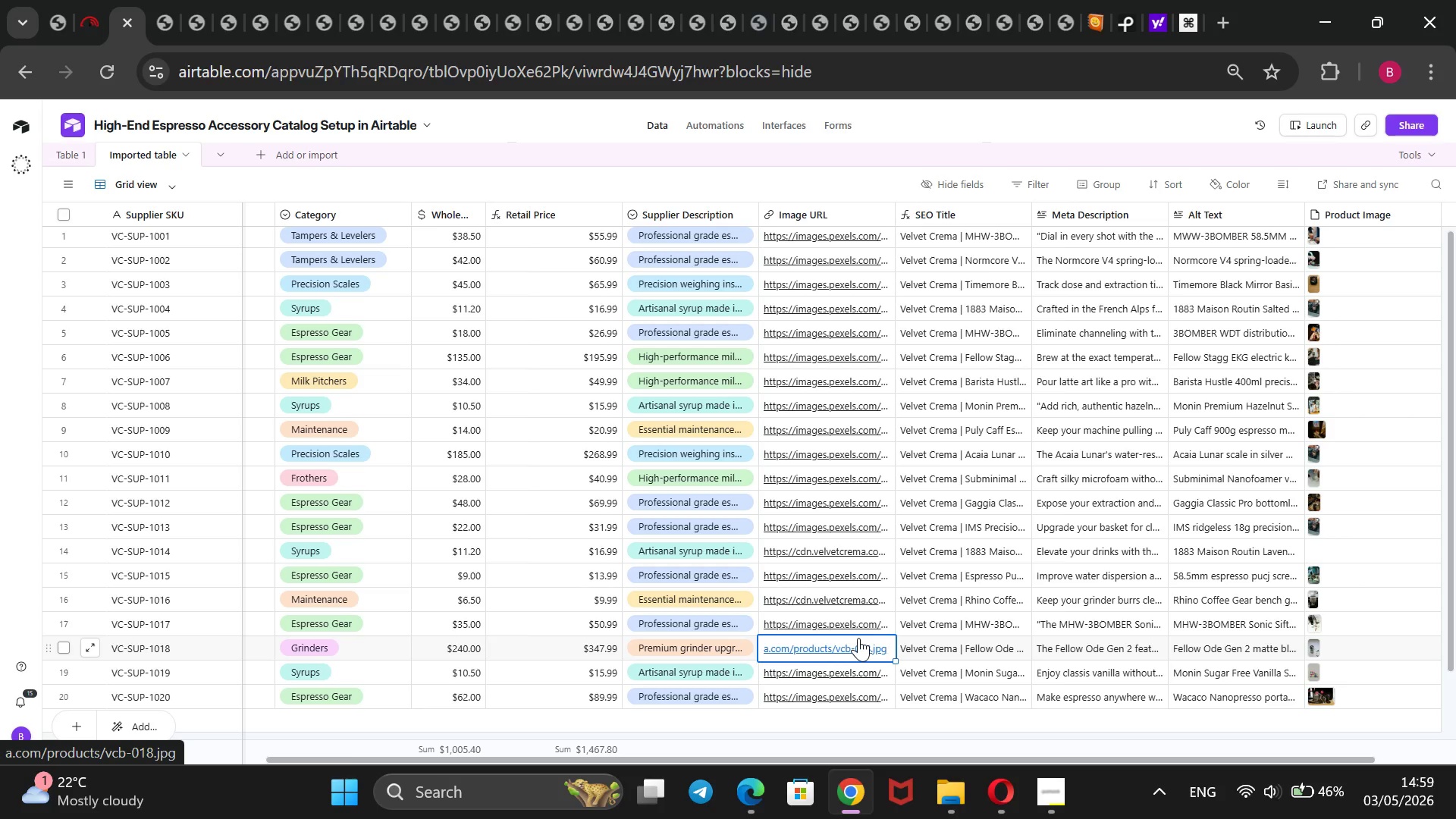 
triple_click([858, 638])
 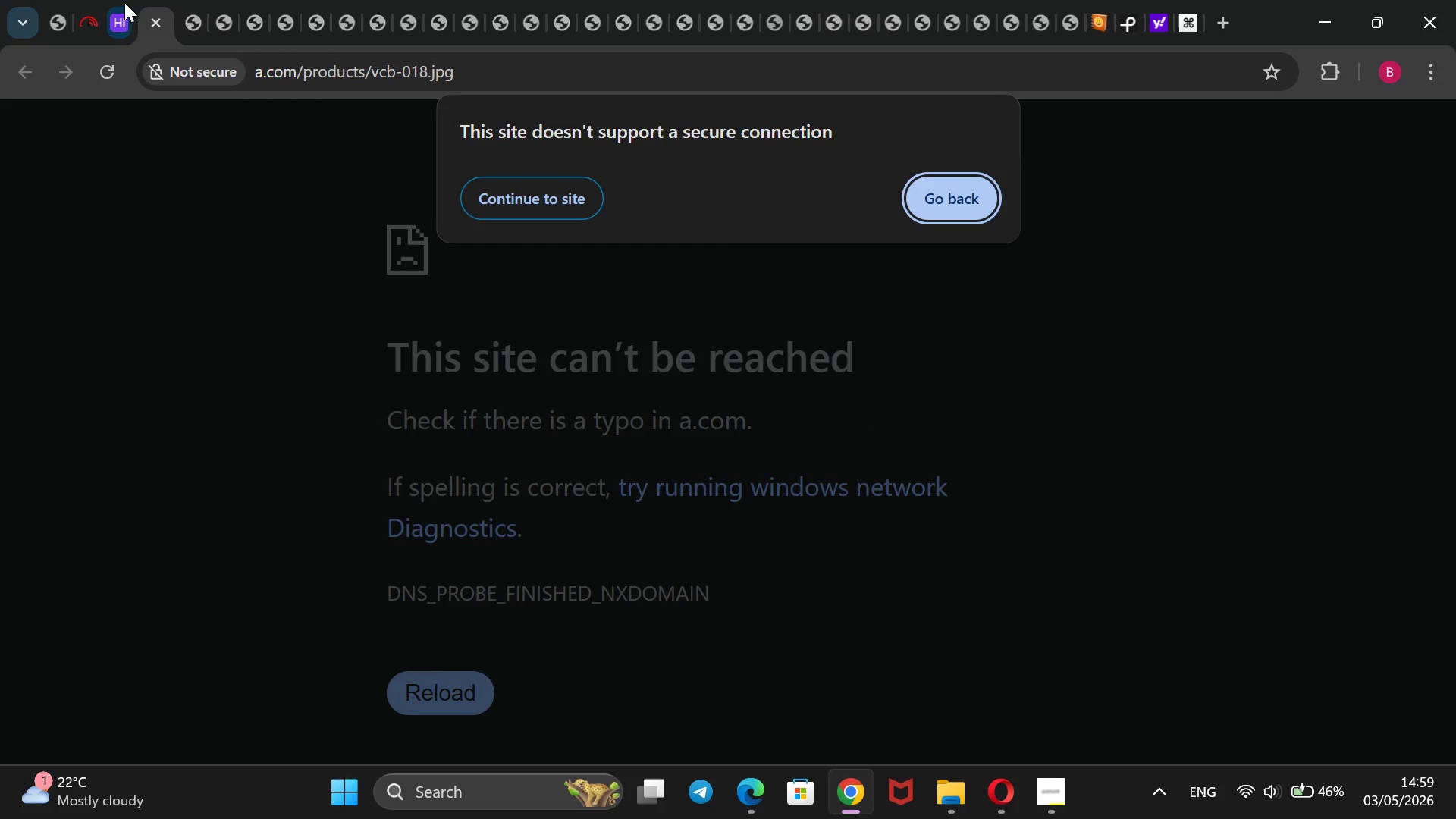 
left_click([110, 4])
 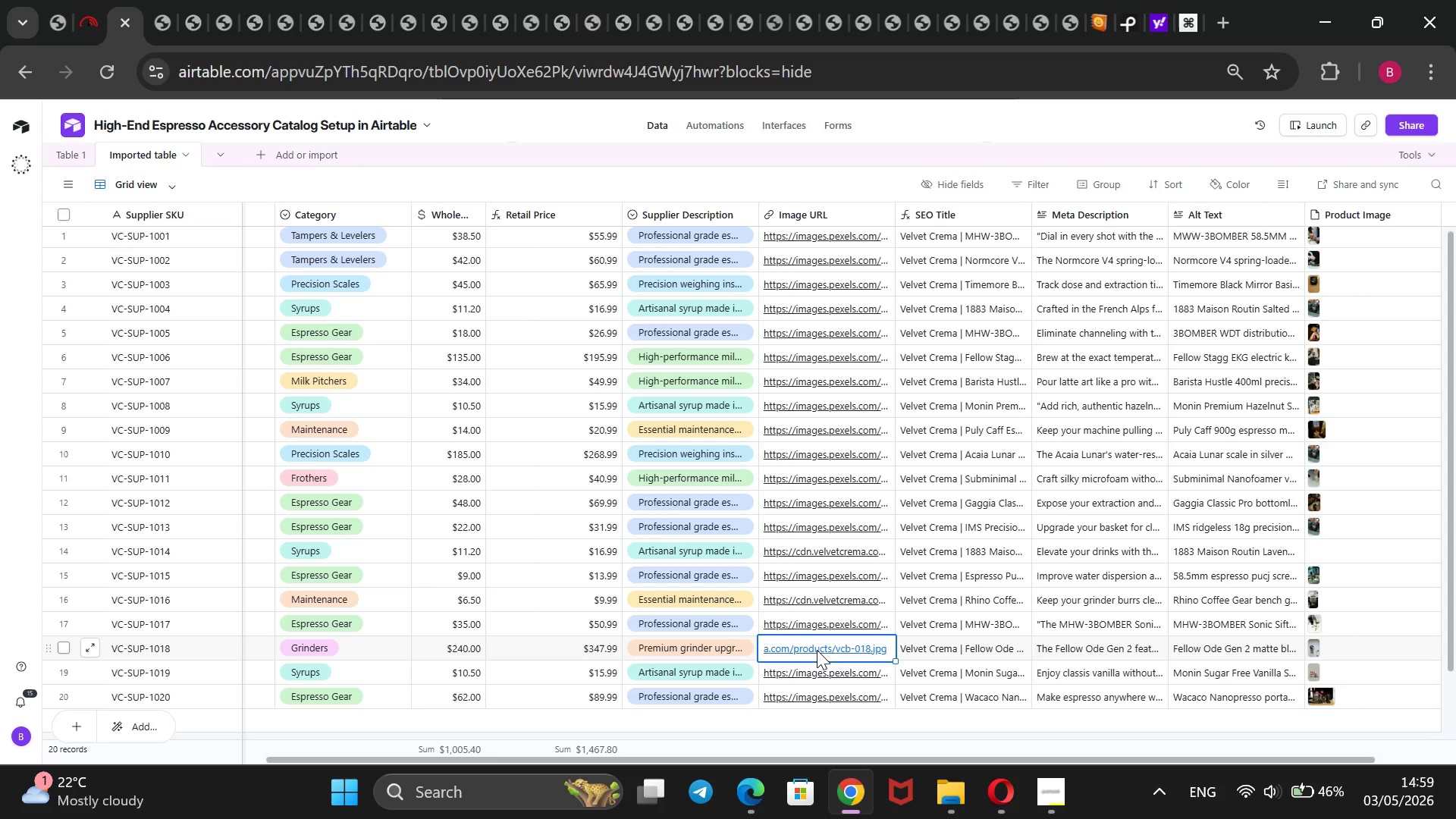 
left_click([820, 645])
 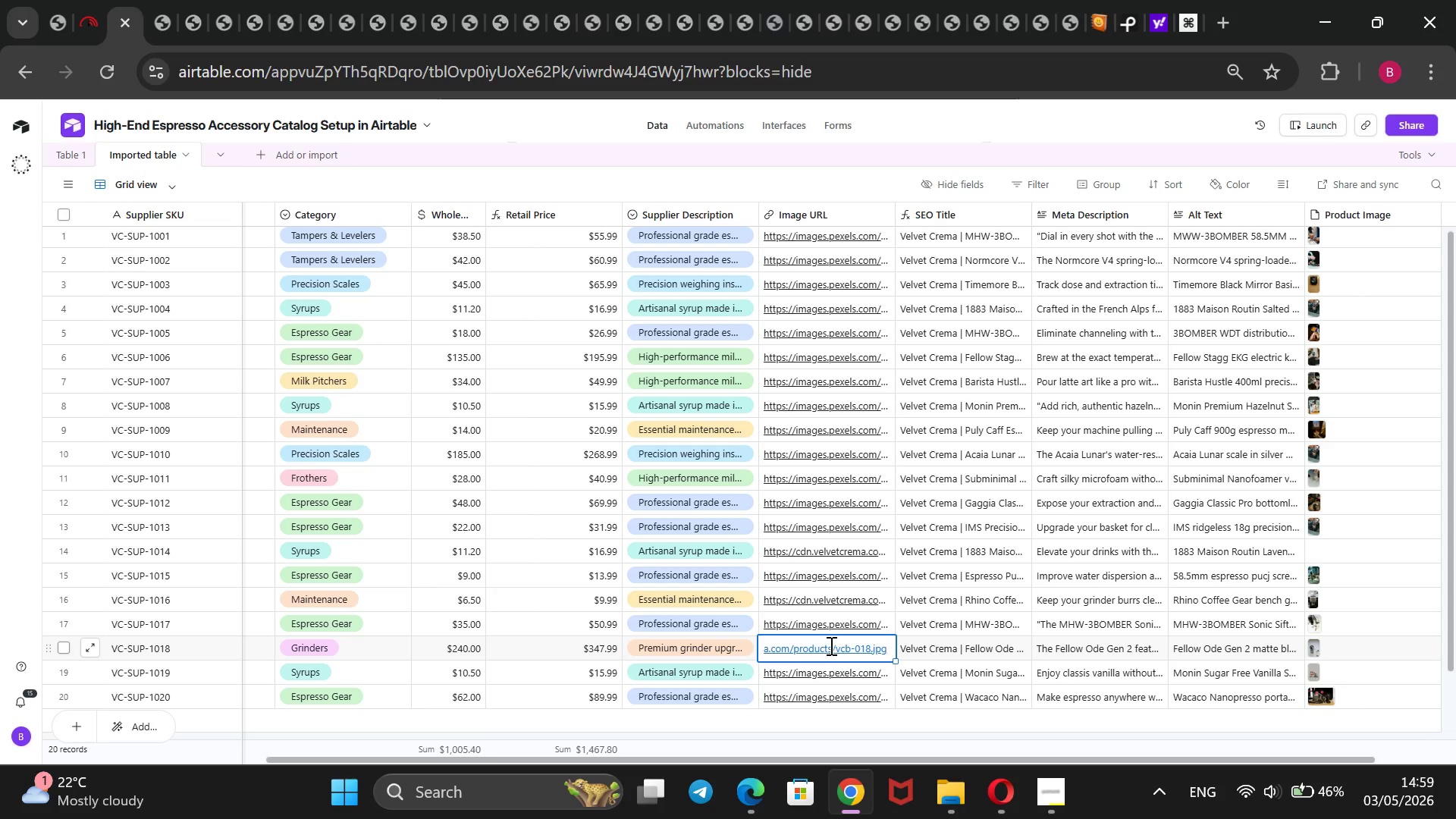 
double_click([830, 645])
 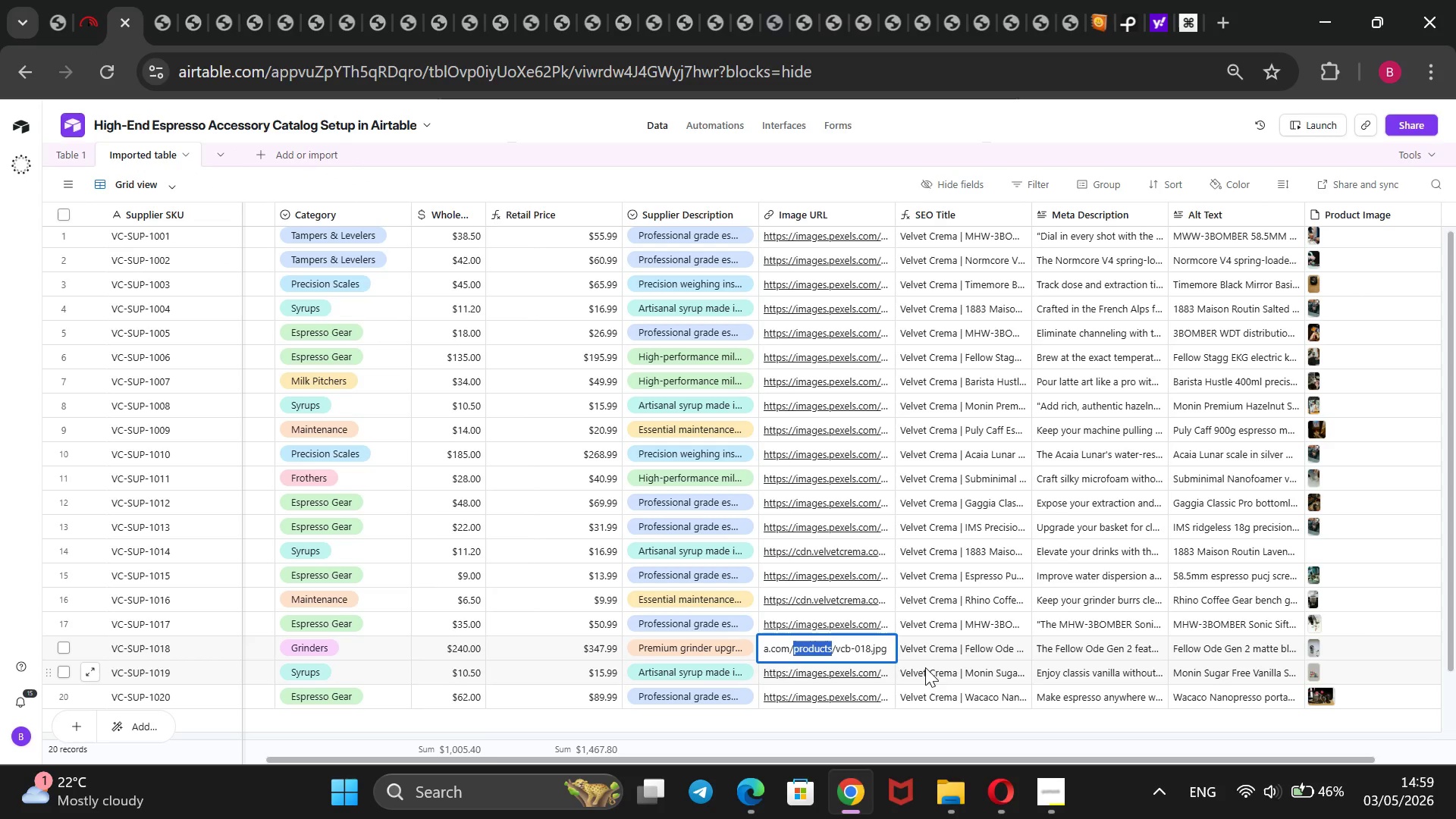 
key(Backspace)
 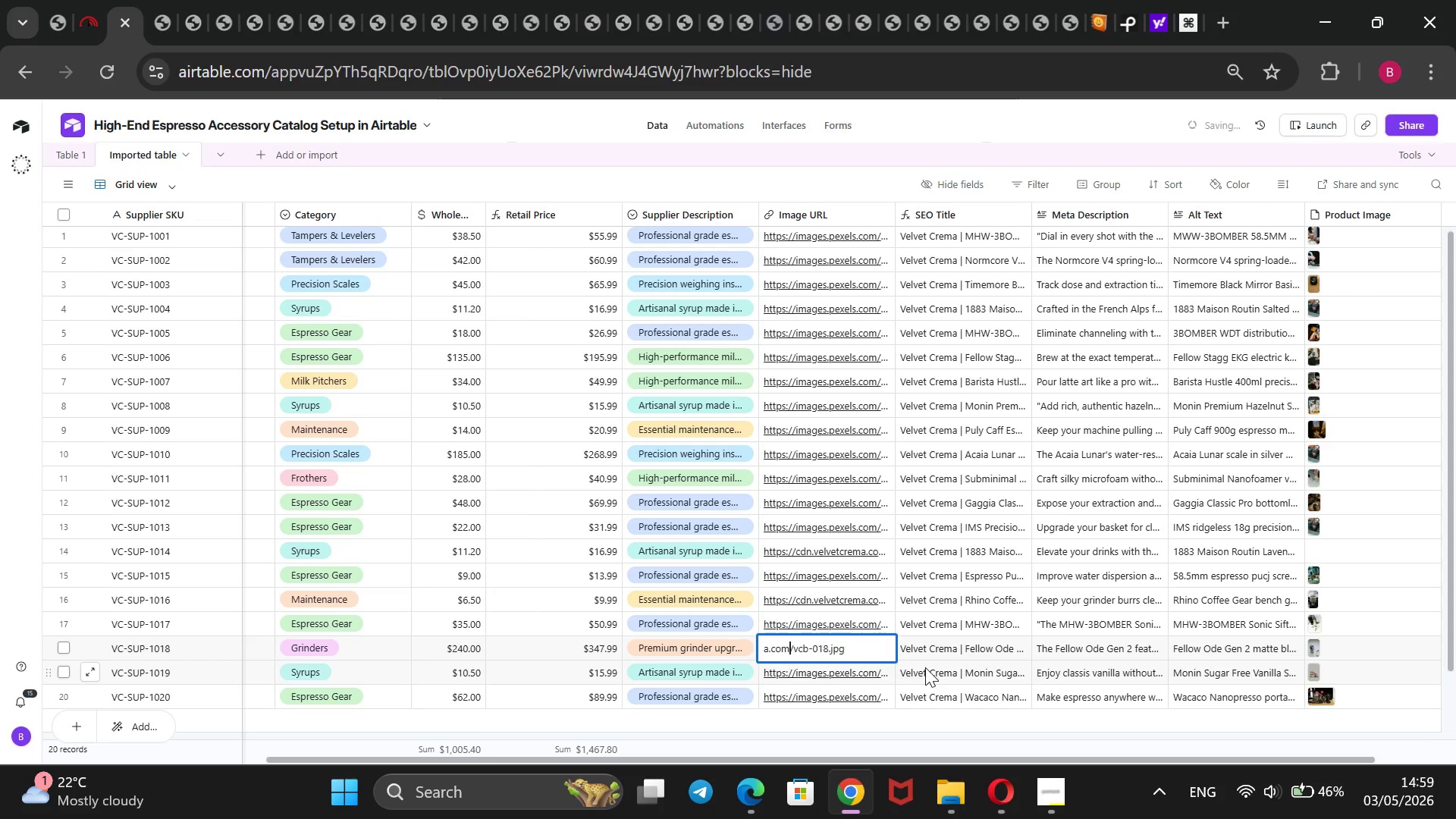 
key(Backspace)
 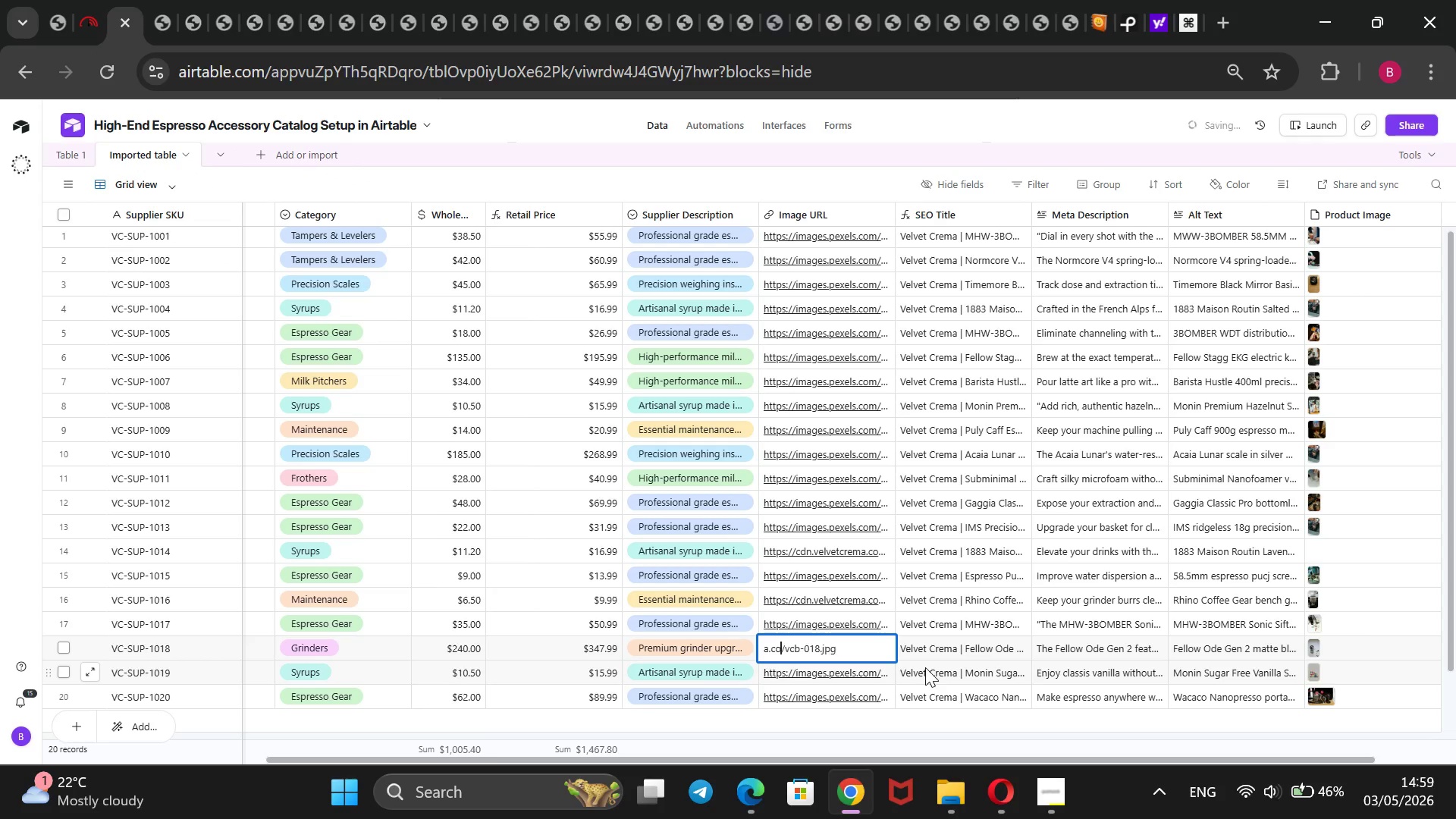 
key(Backspace)
 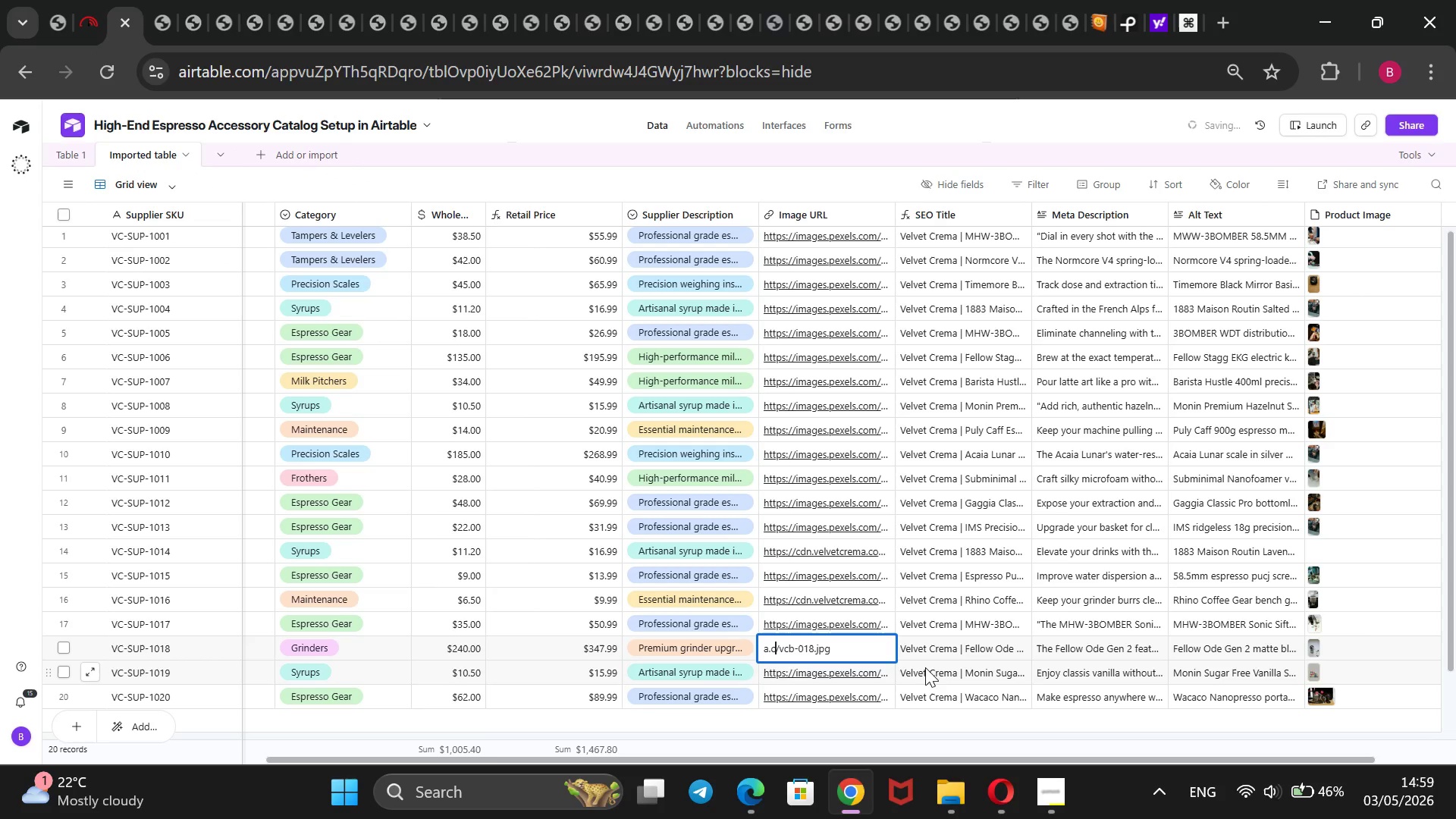 
key(Backspace)
 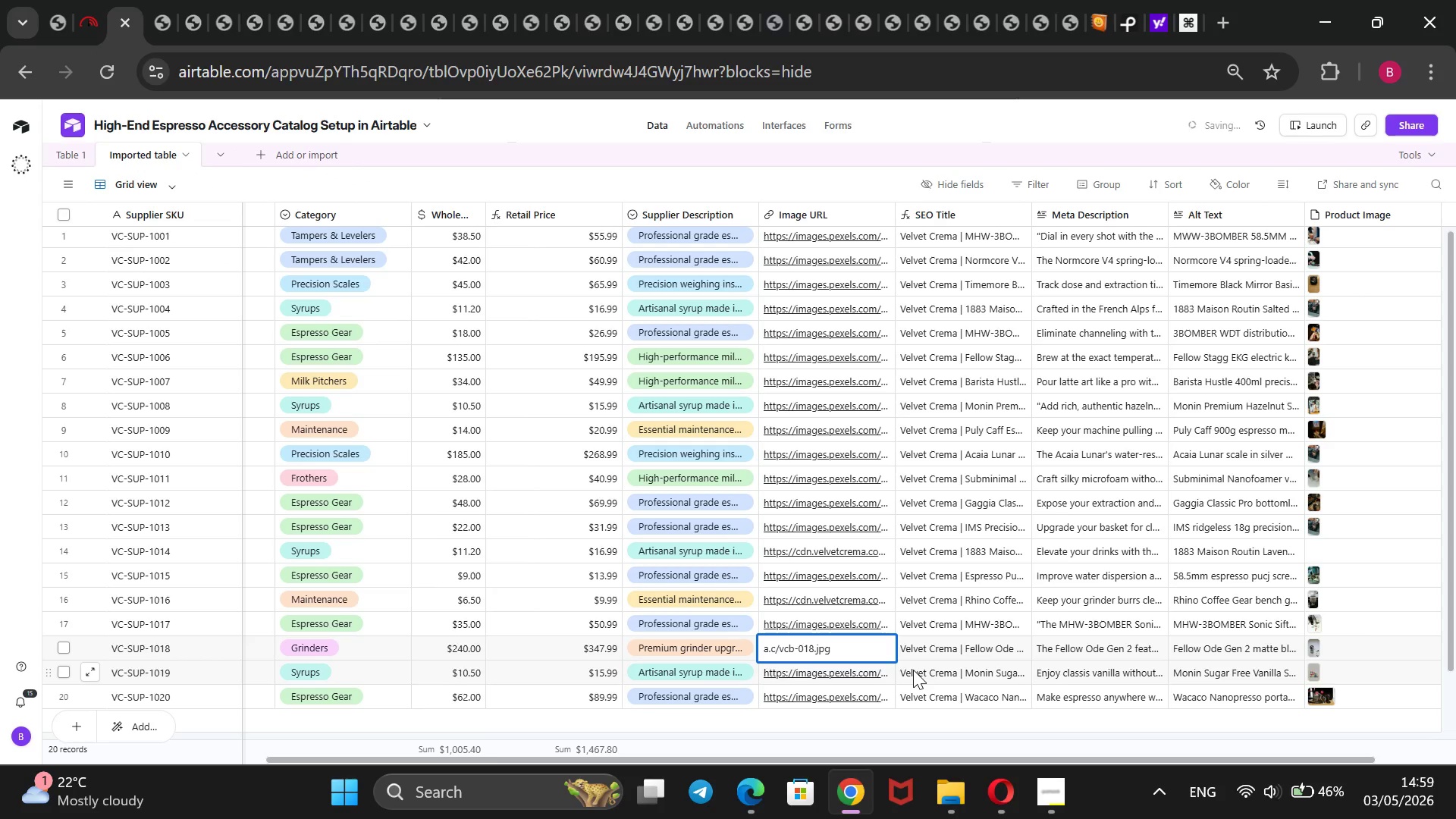 
key(ArrowRight)
 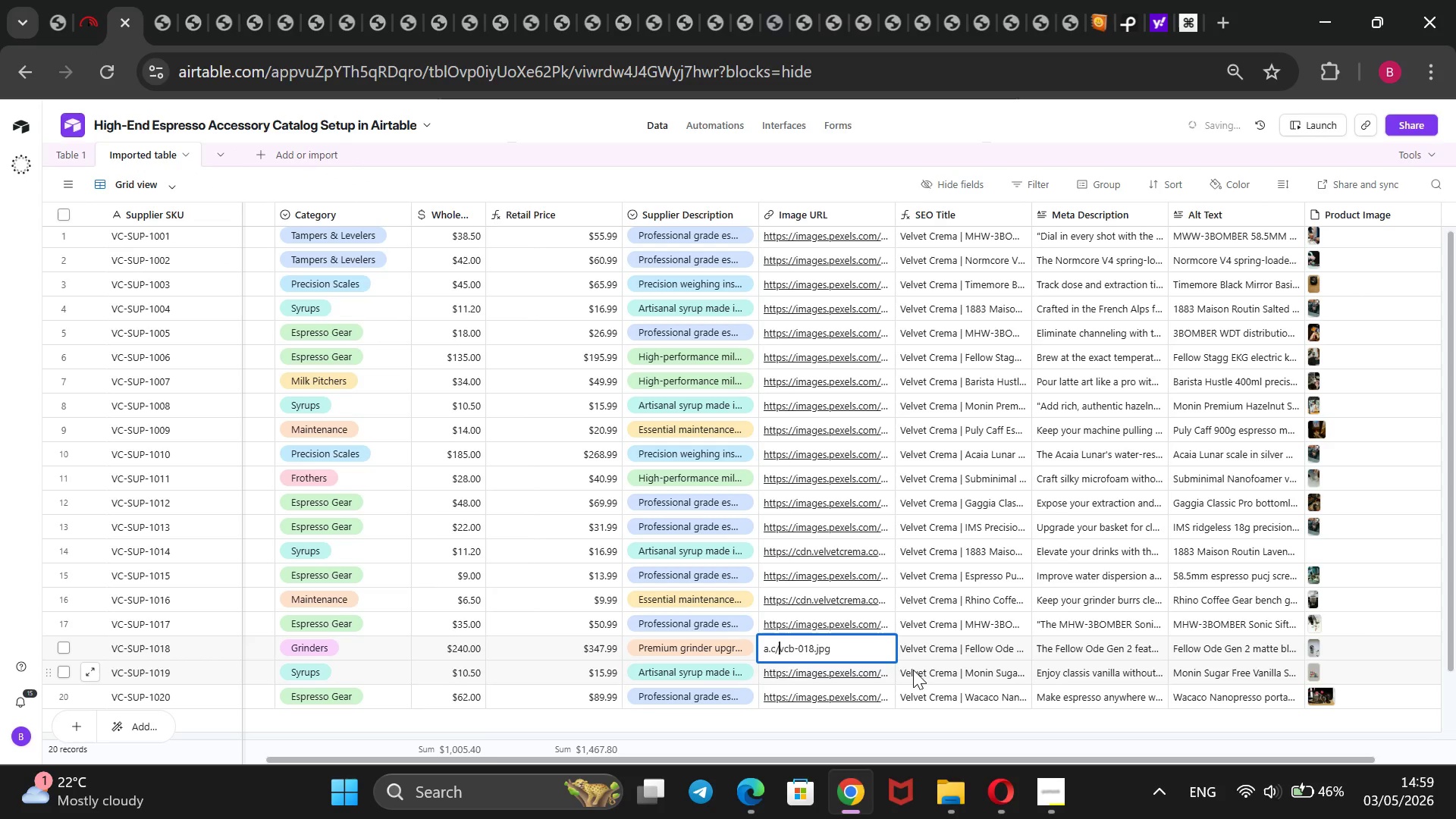 
key(ArrowRight)
 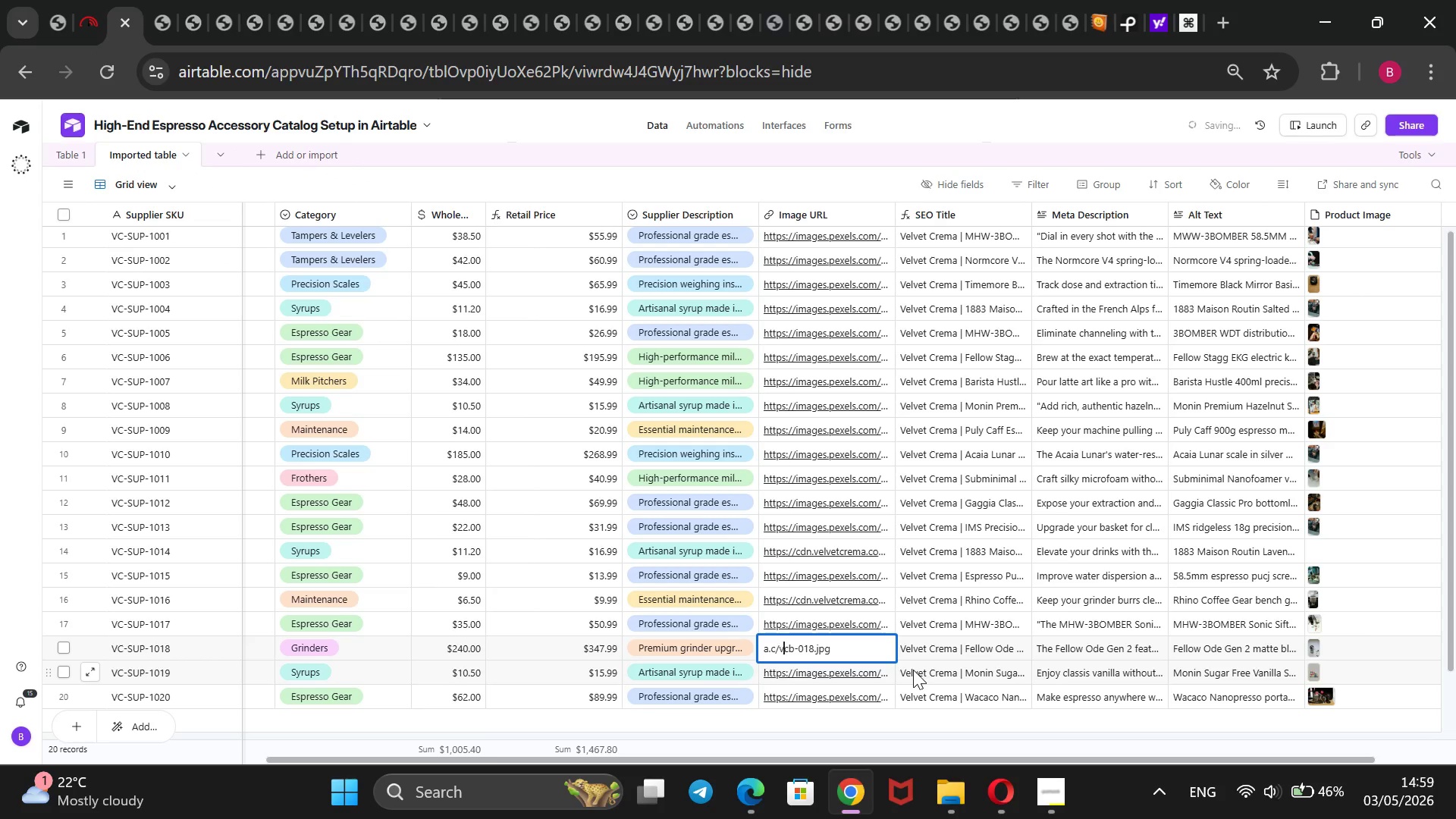 
key(ArrowRight)
 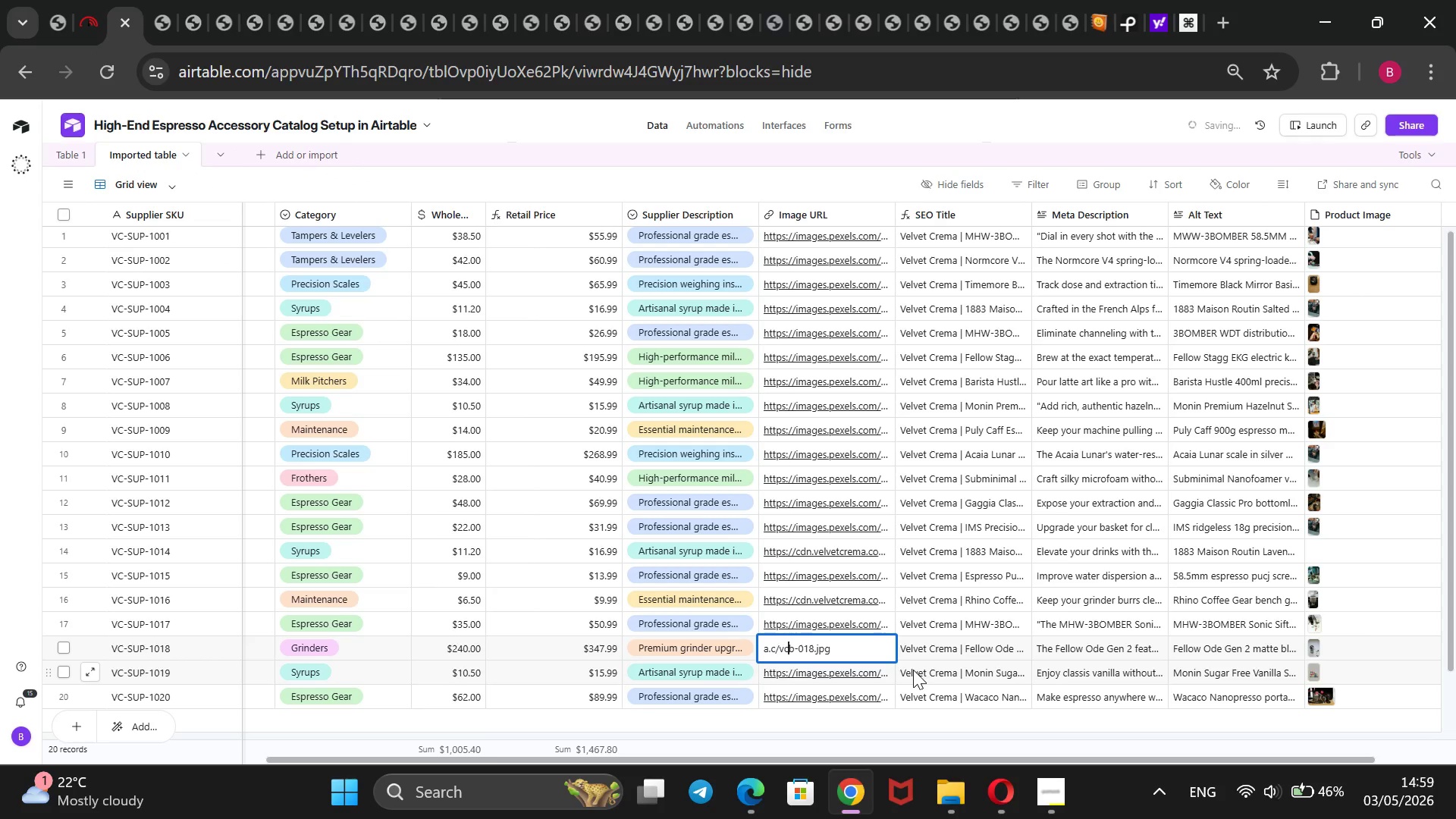 
key(ArrowRight)
 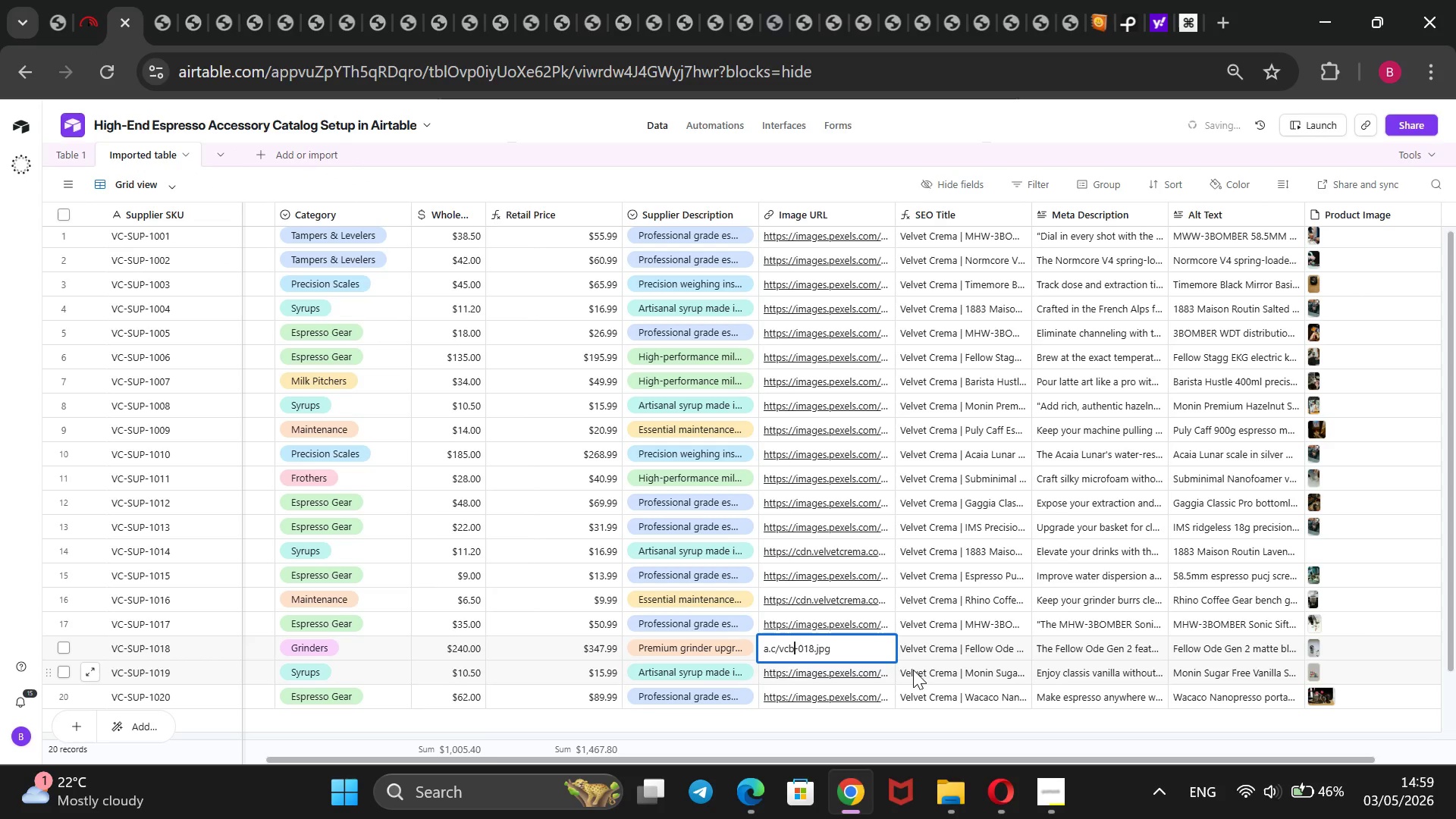 
key(ArrowRight)